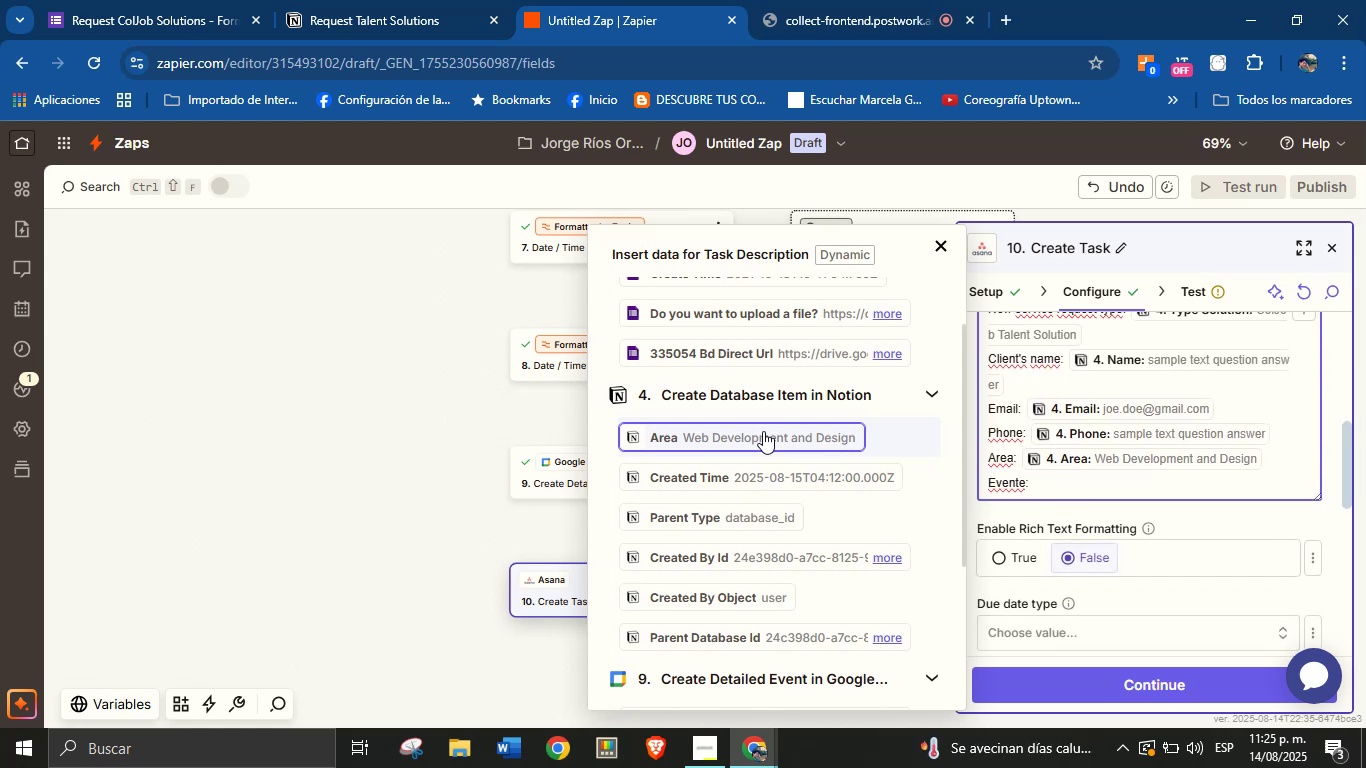 
scroll: coordinate [762, 438], scroll_direction: none, amount: 0.0
 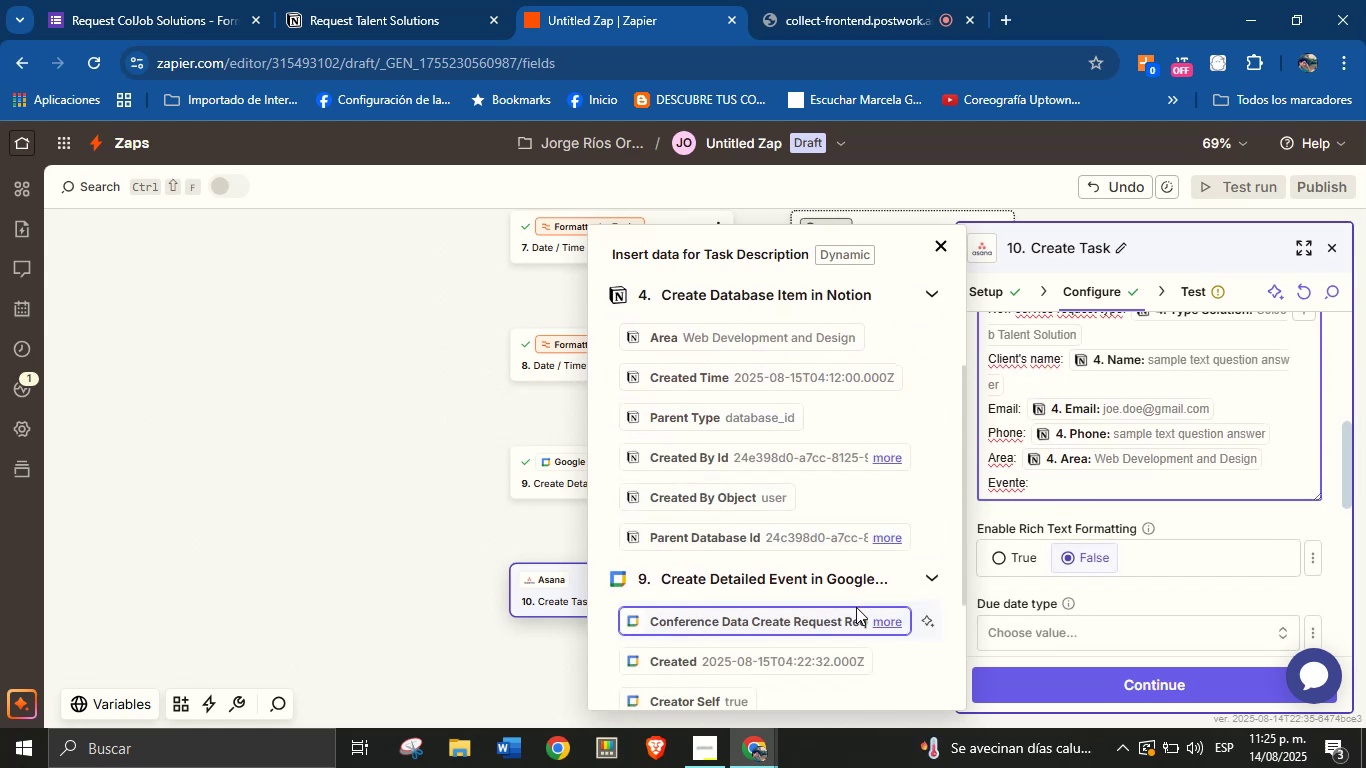 
scroll: coordinate [817, 429], scroll_direction: up, amount: 9.0
 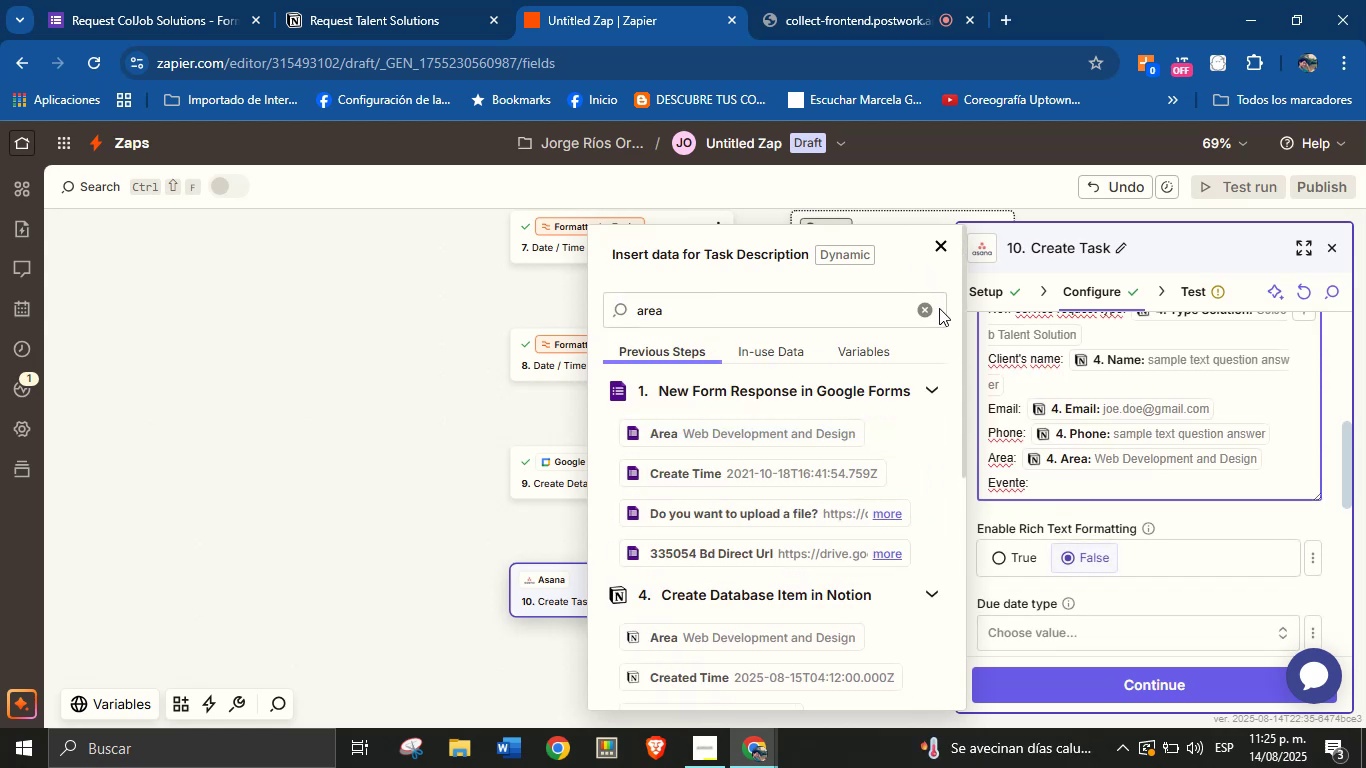 
left_click([921, 315])
 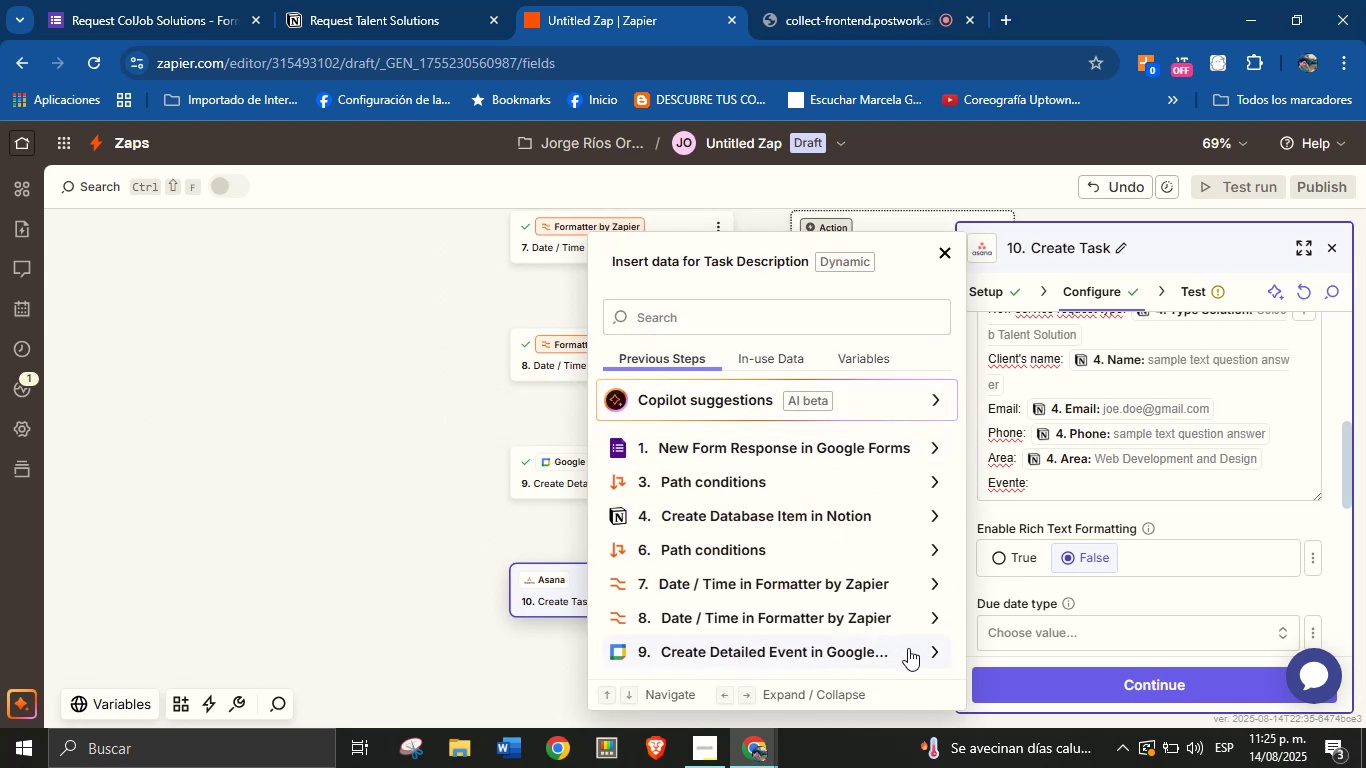 
left_click([933, 650])
 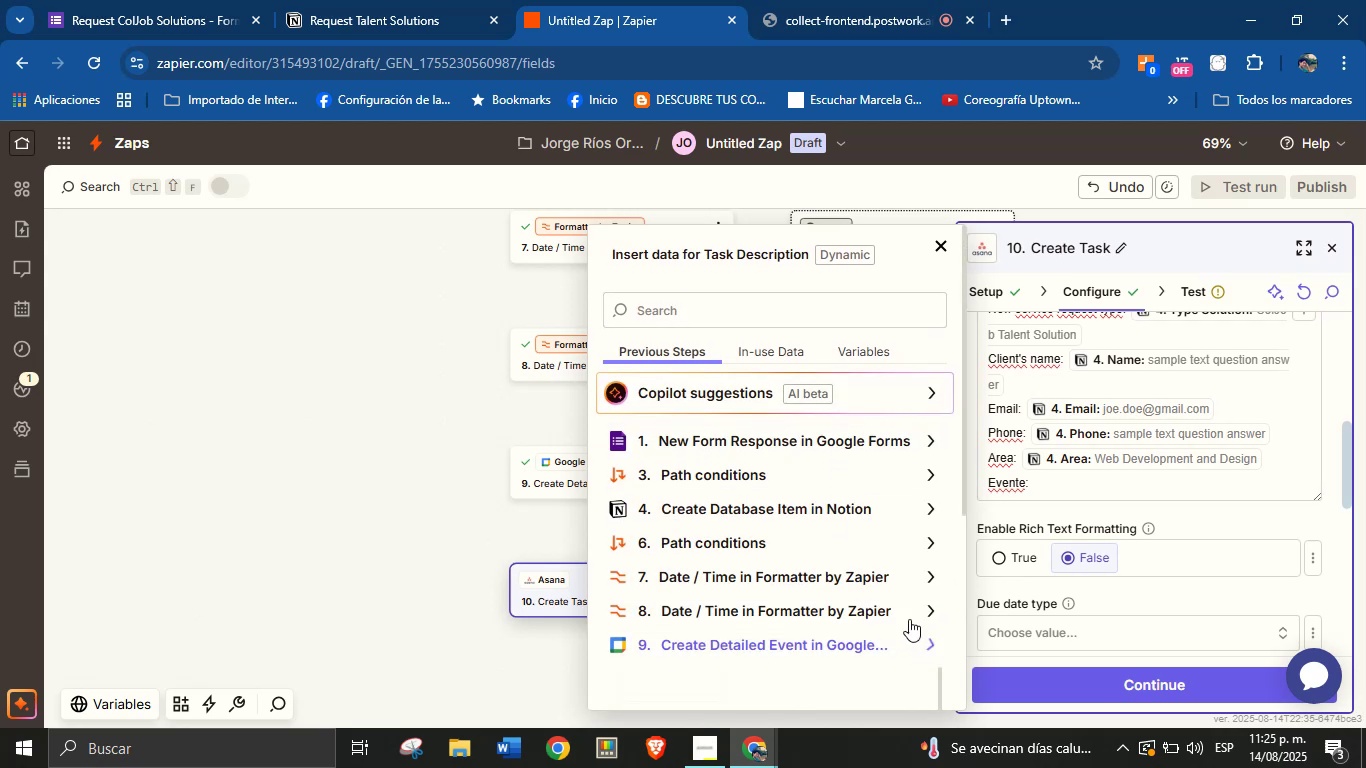 
scroll: coordinate [862, 562], scroll_direction: down, amount: 2.0
 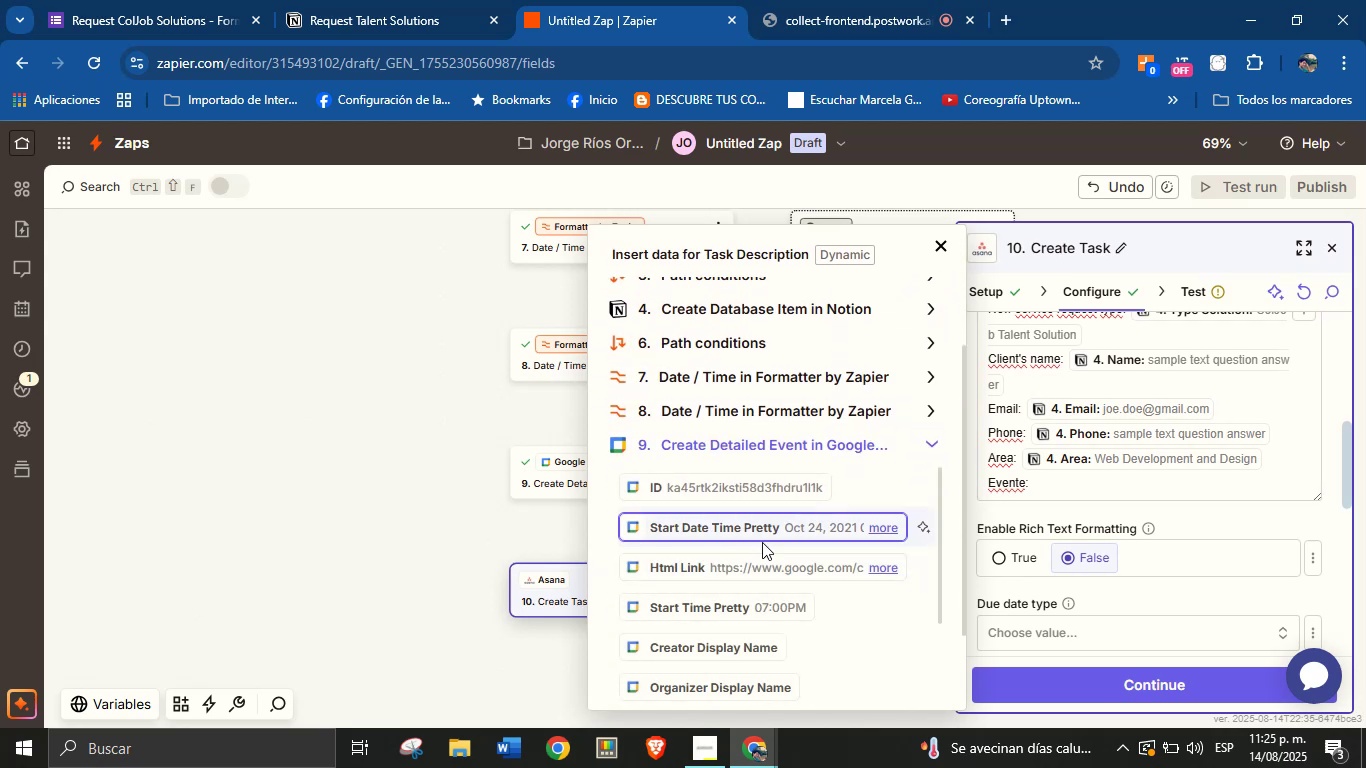 
left_click([778, 571])
 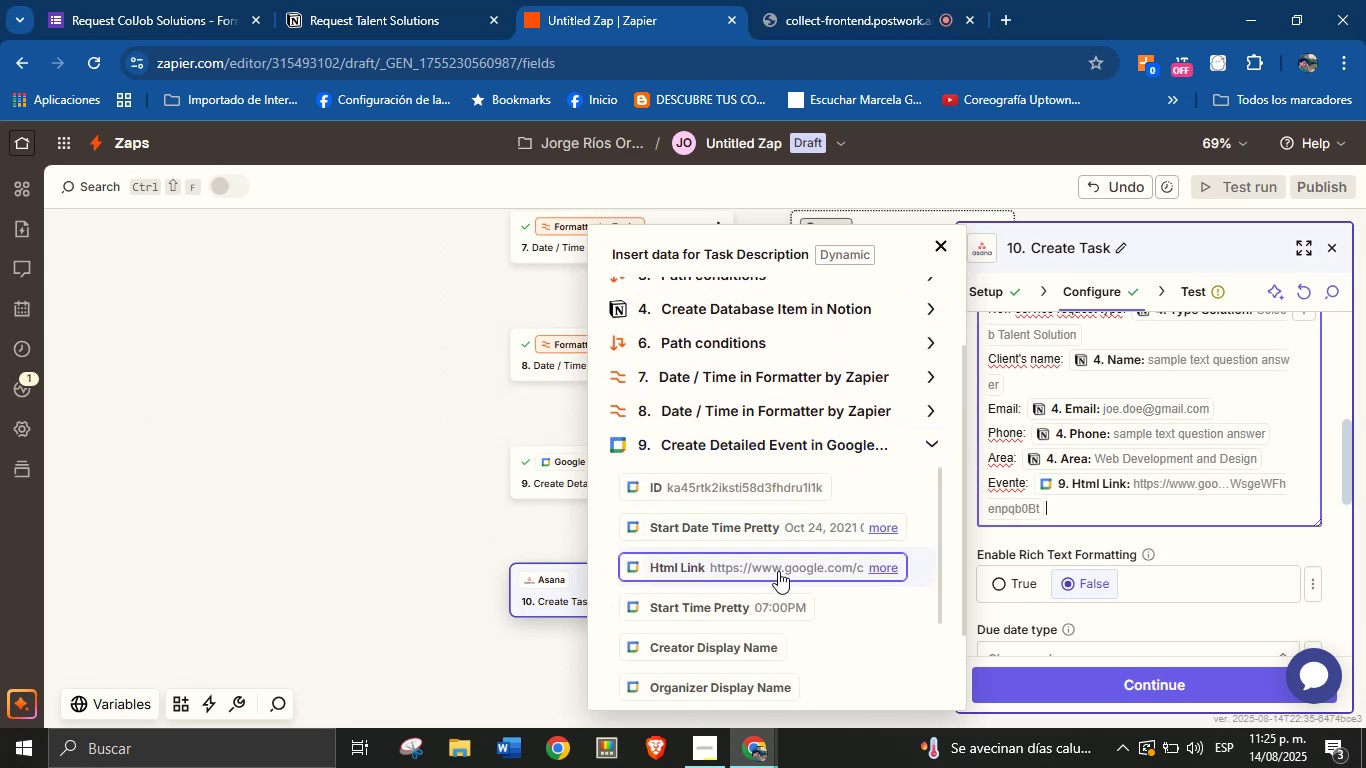 
key(Enter)
 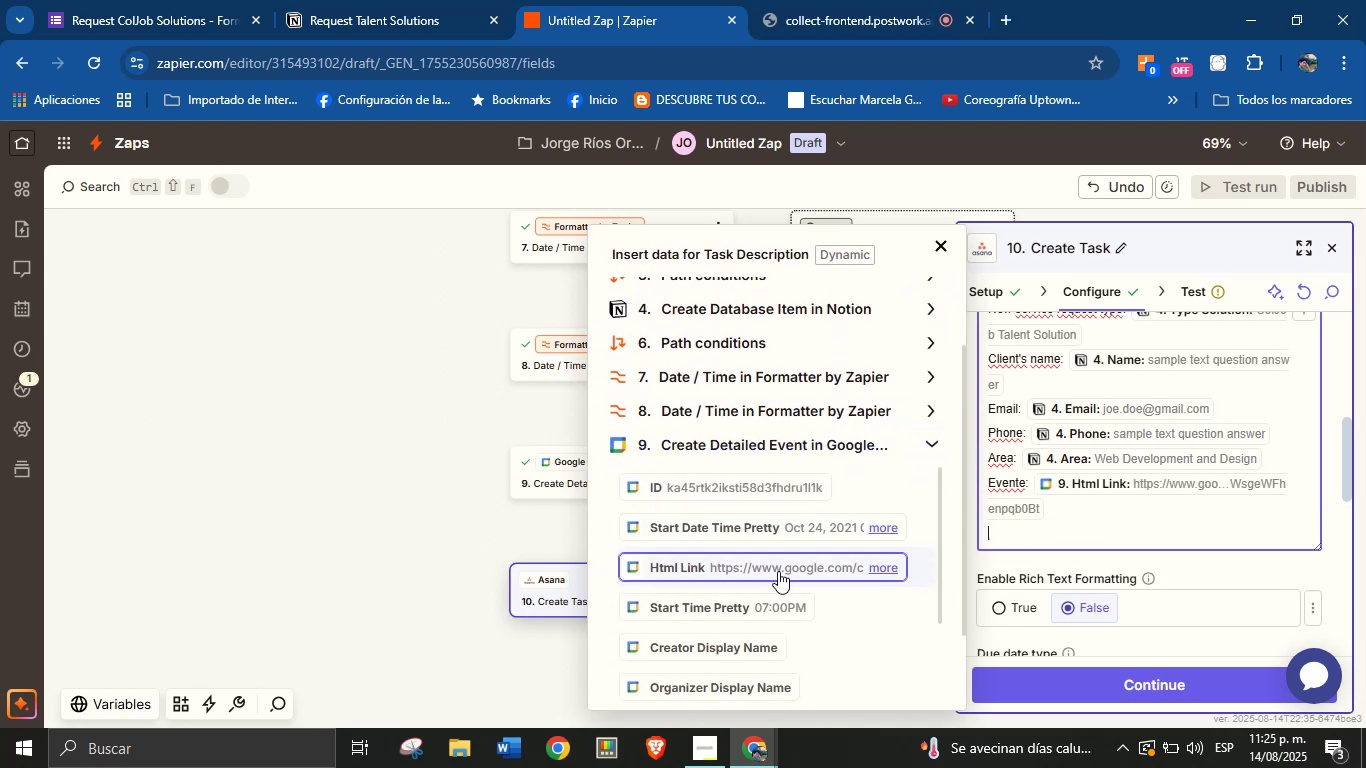 
type(Meeting date ^ time> )
 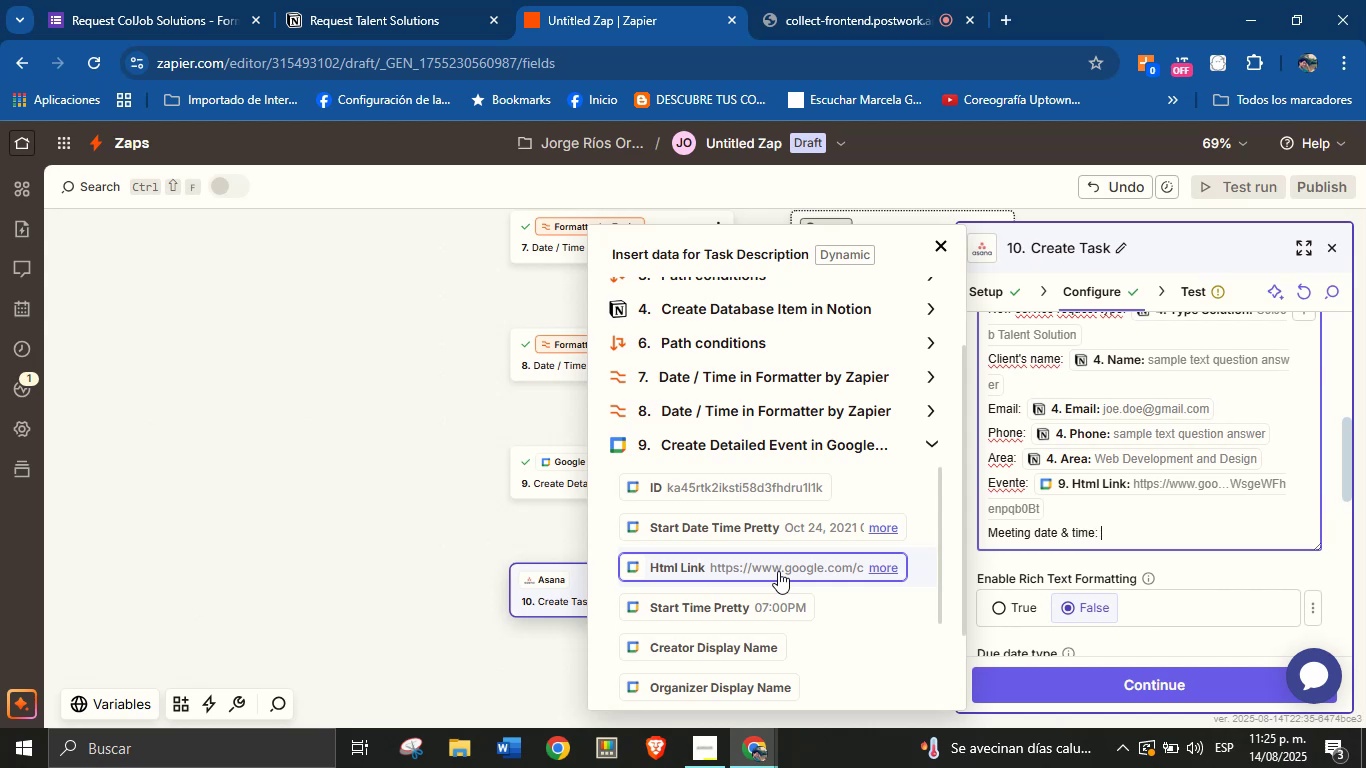 
left_click([932, 449])
 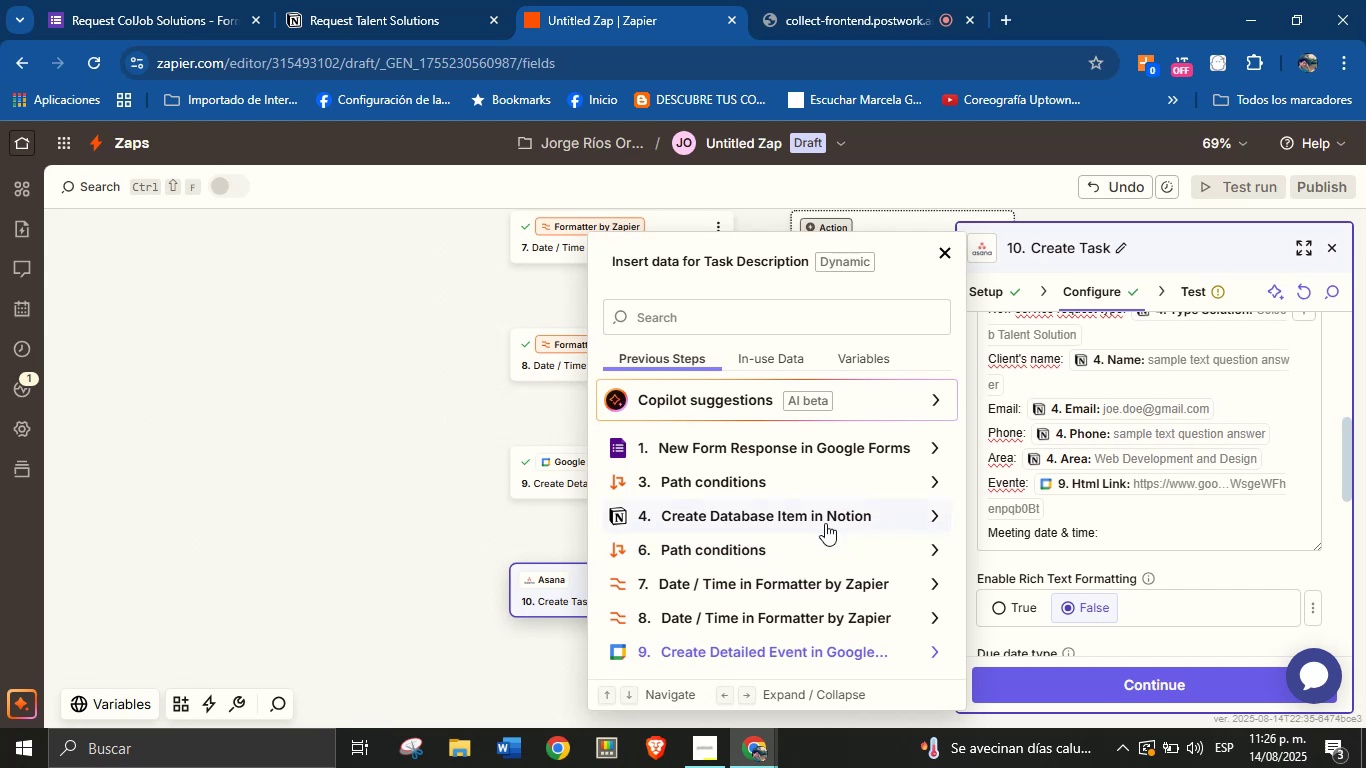 
wait(6.59)
 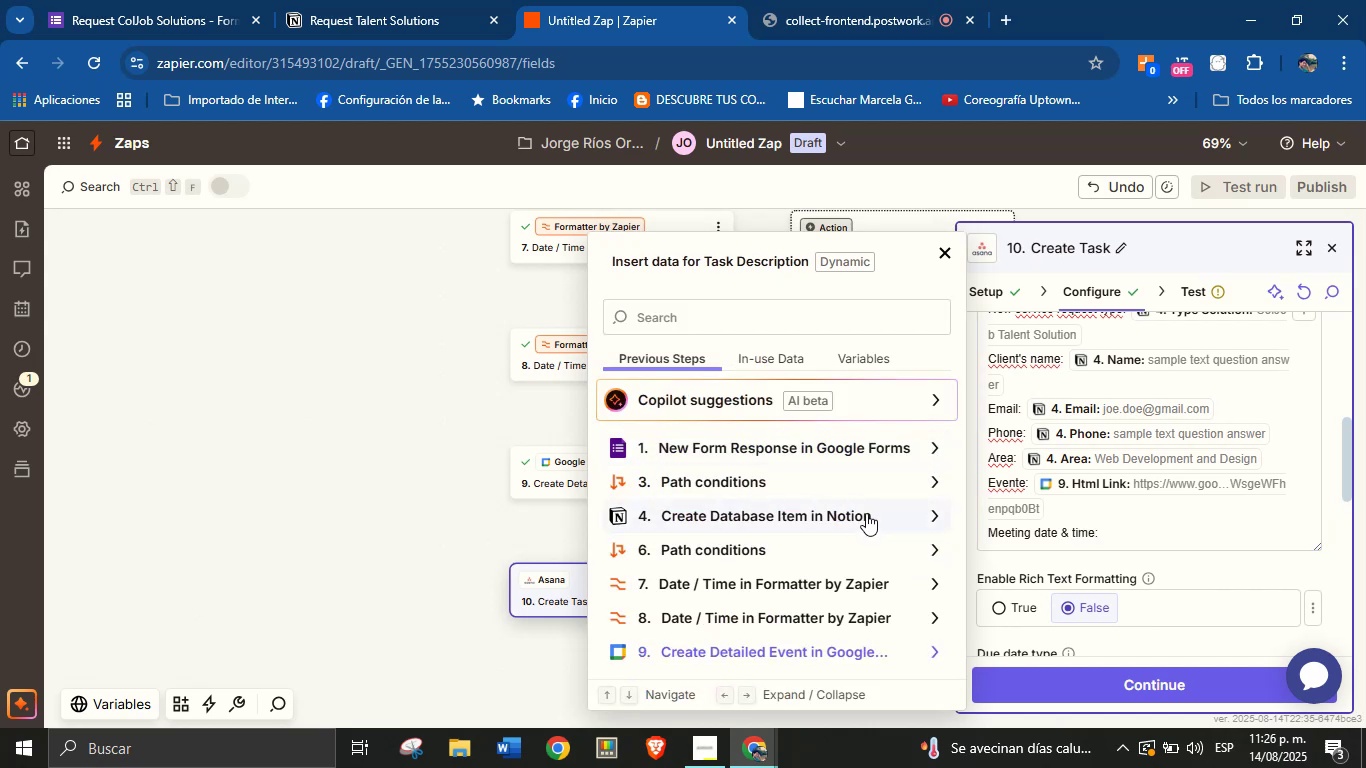 
left_click([936, 517])
 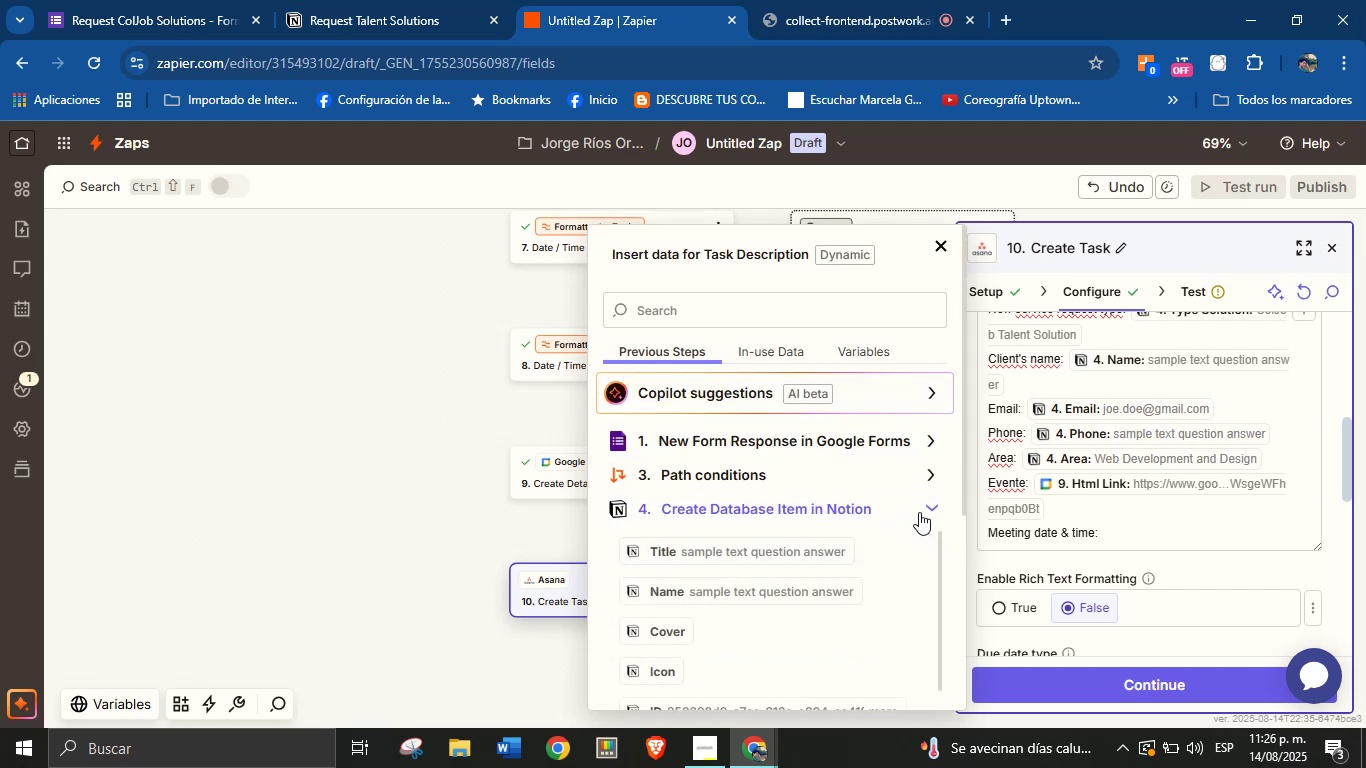 
scroll: coordinate [800, 527], scroll_direction: down, amount: 1.0
 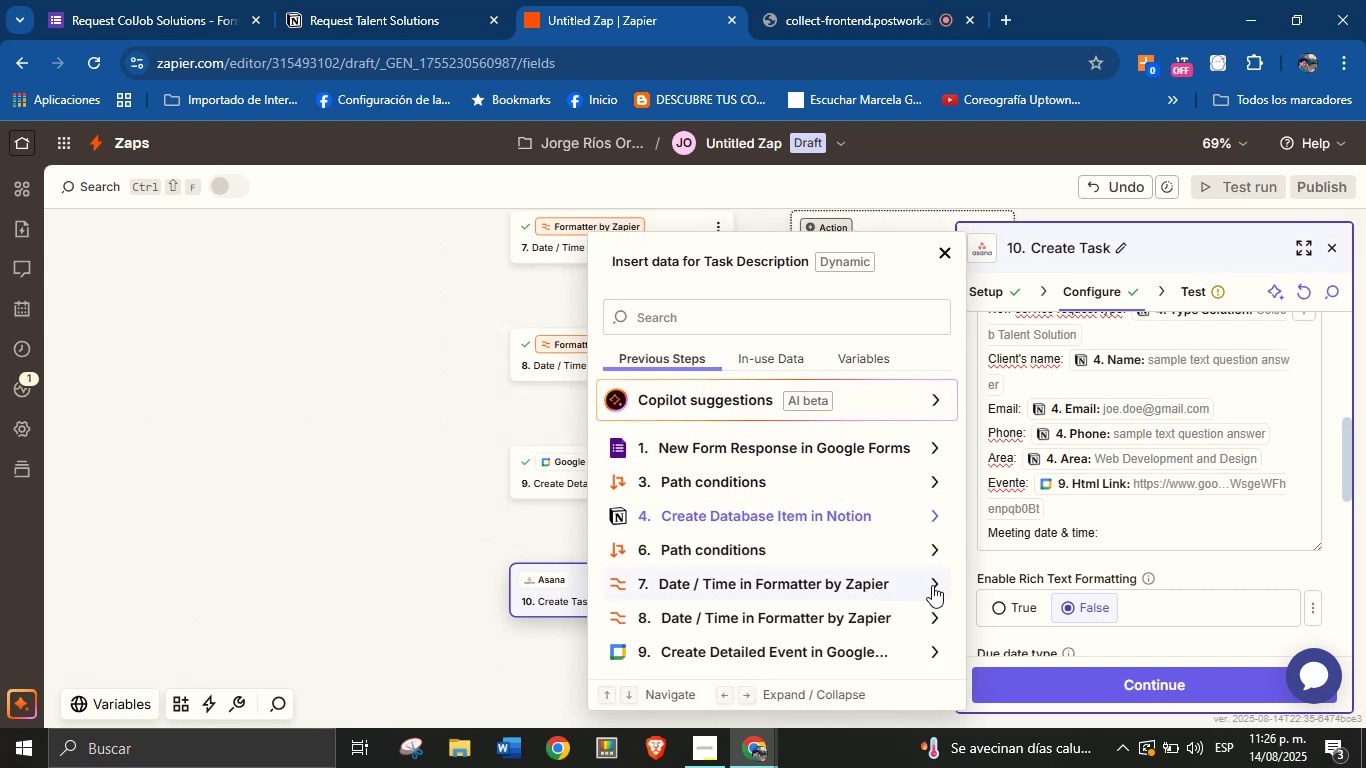 
left_click([933, 585])
 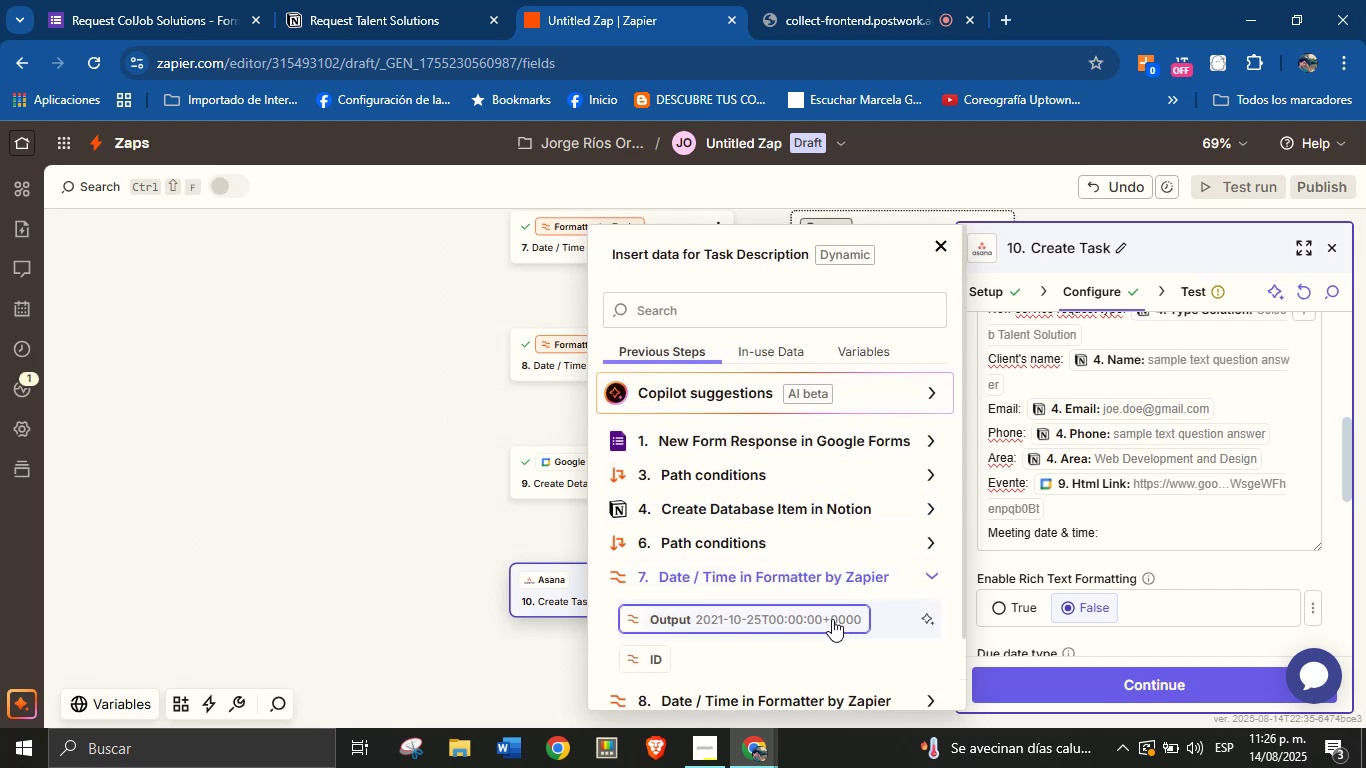 
left_click([828, 622])
 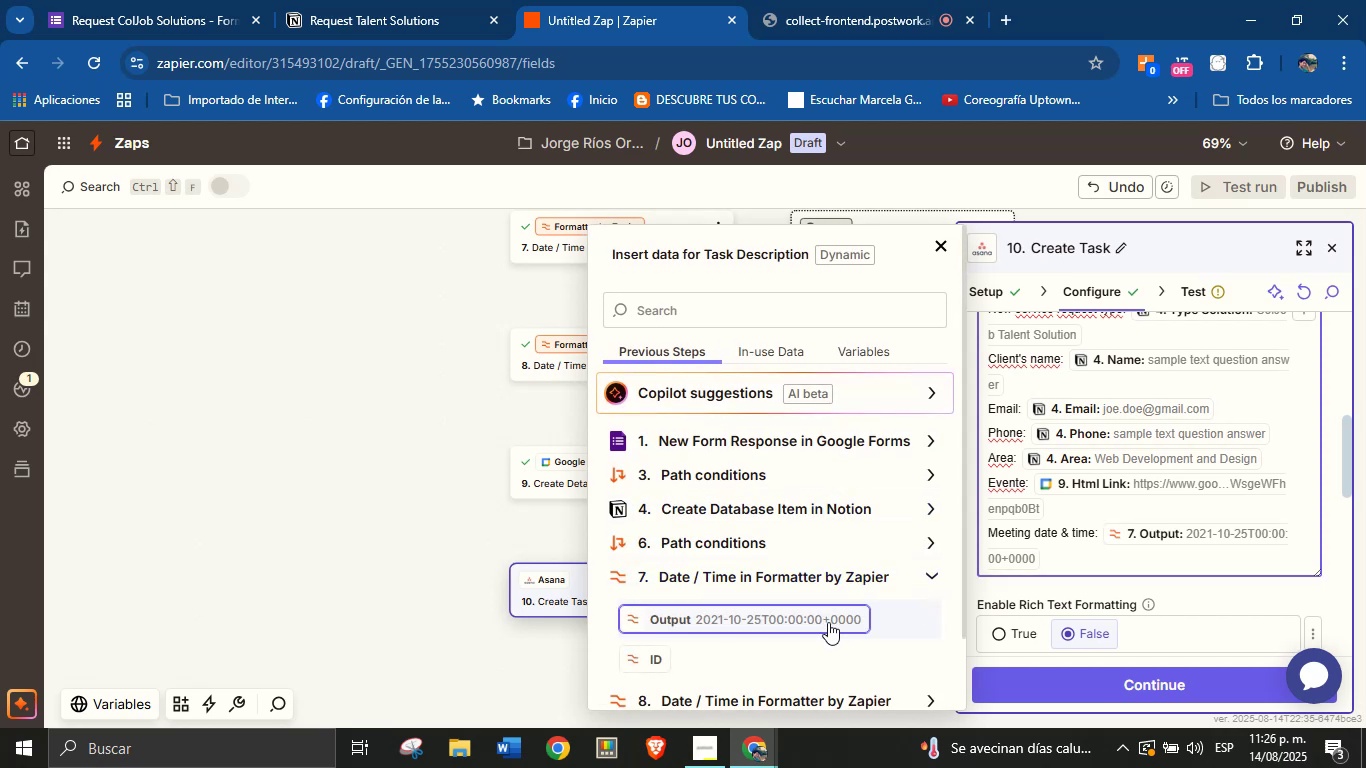 
key(Enter)
 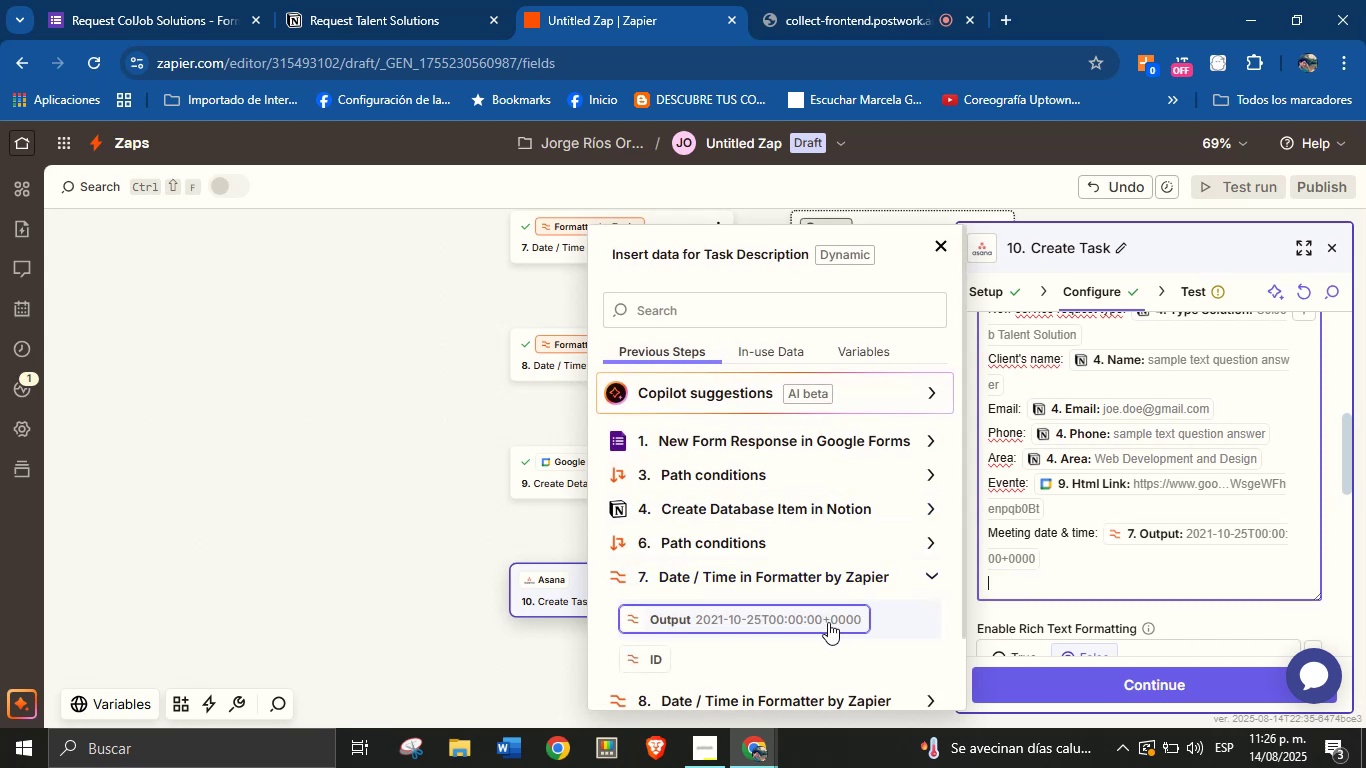 
type(Meeting link> )
 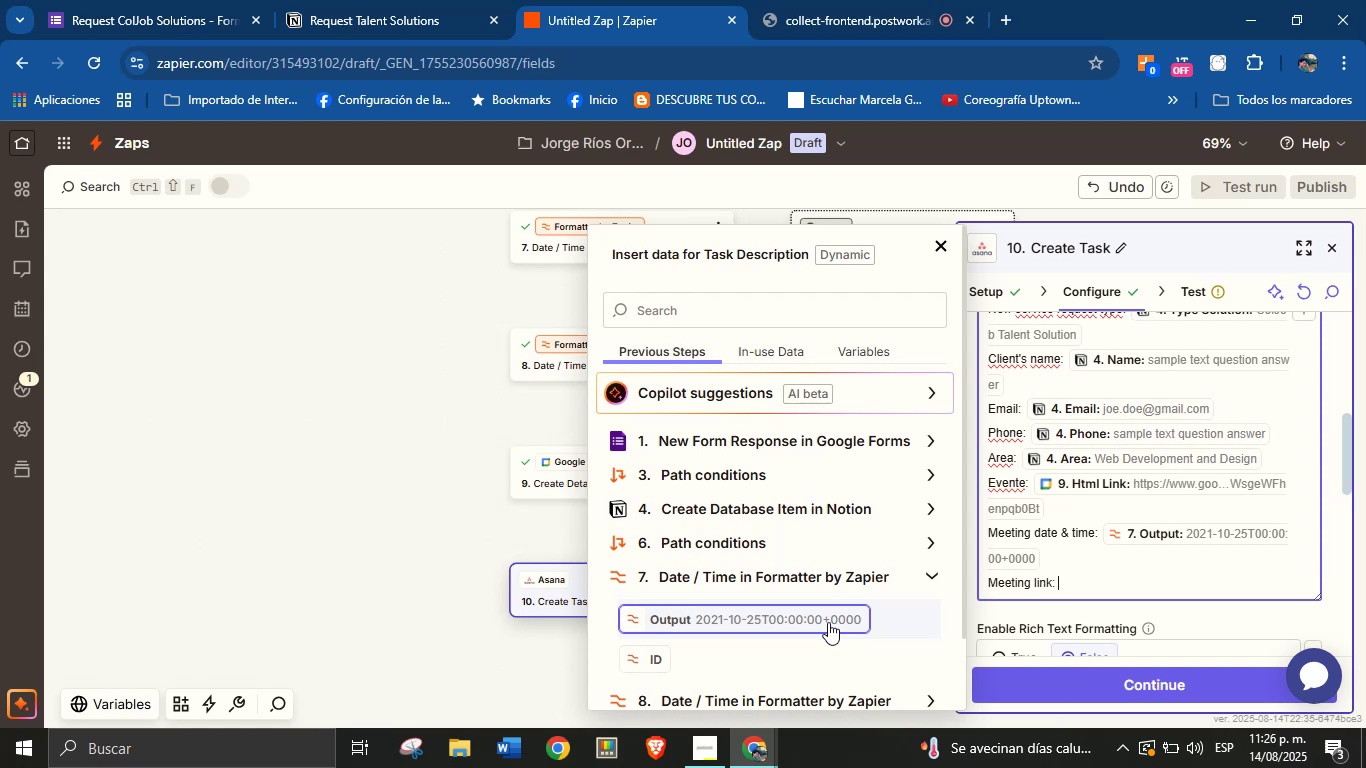 
left_click([935, 574])
 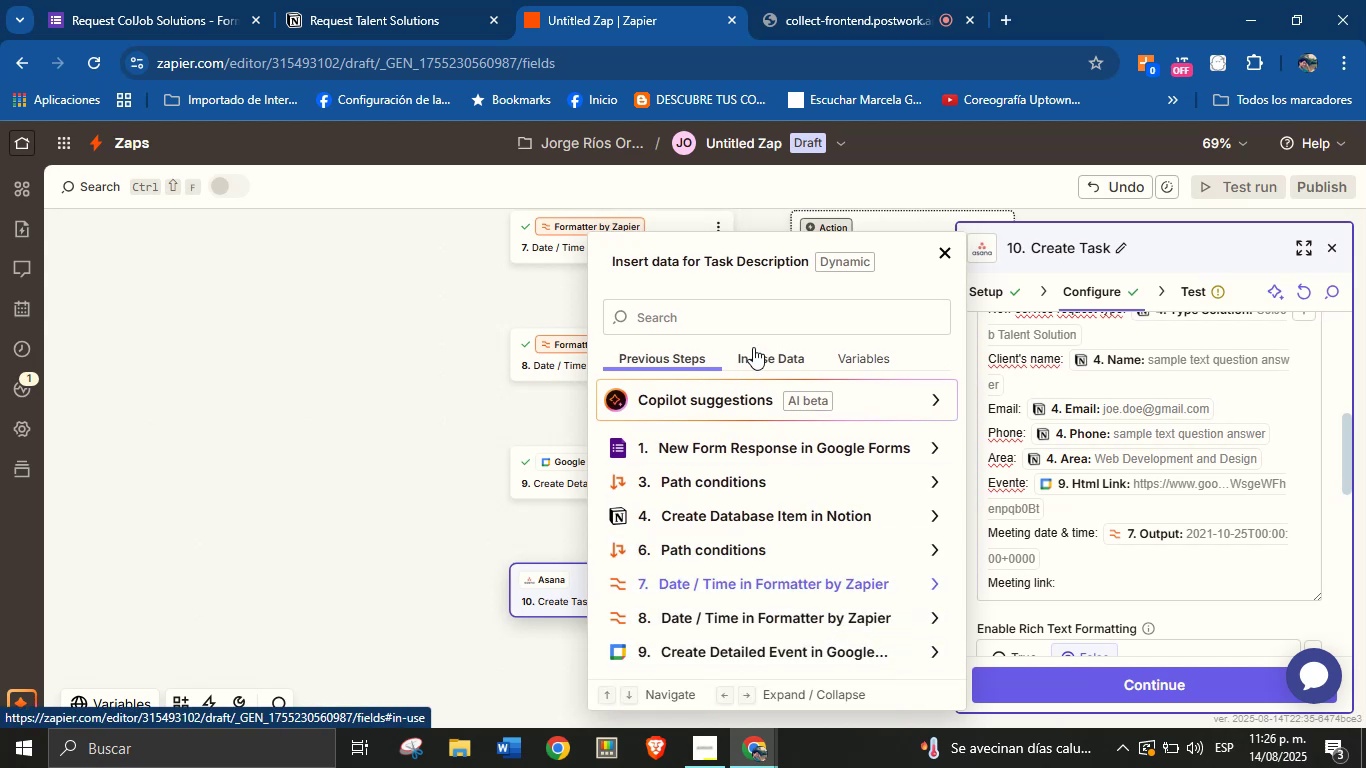 
wait(5.25)
 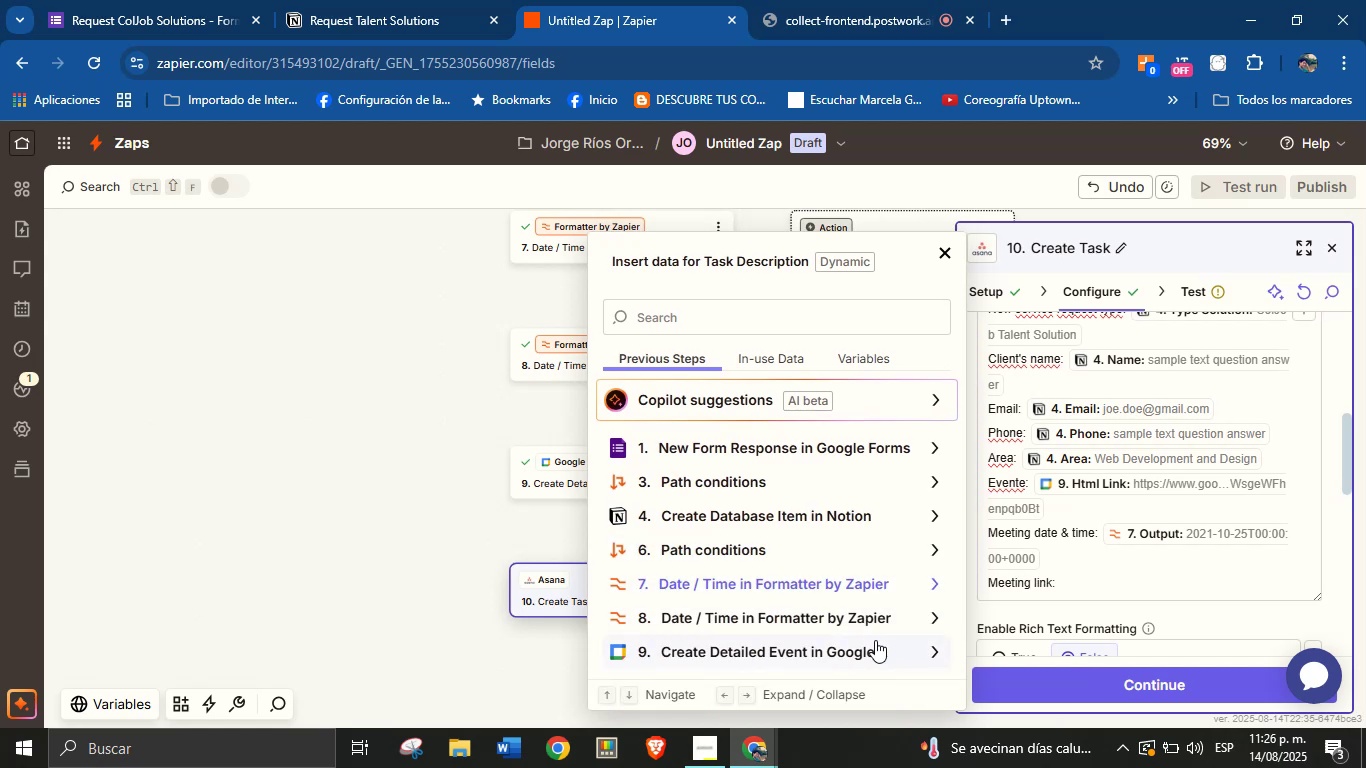 
left_click([1117, 584])
 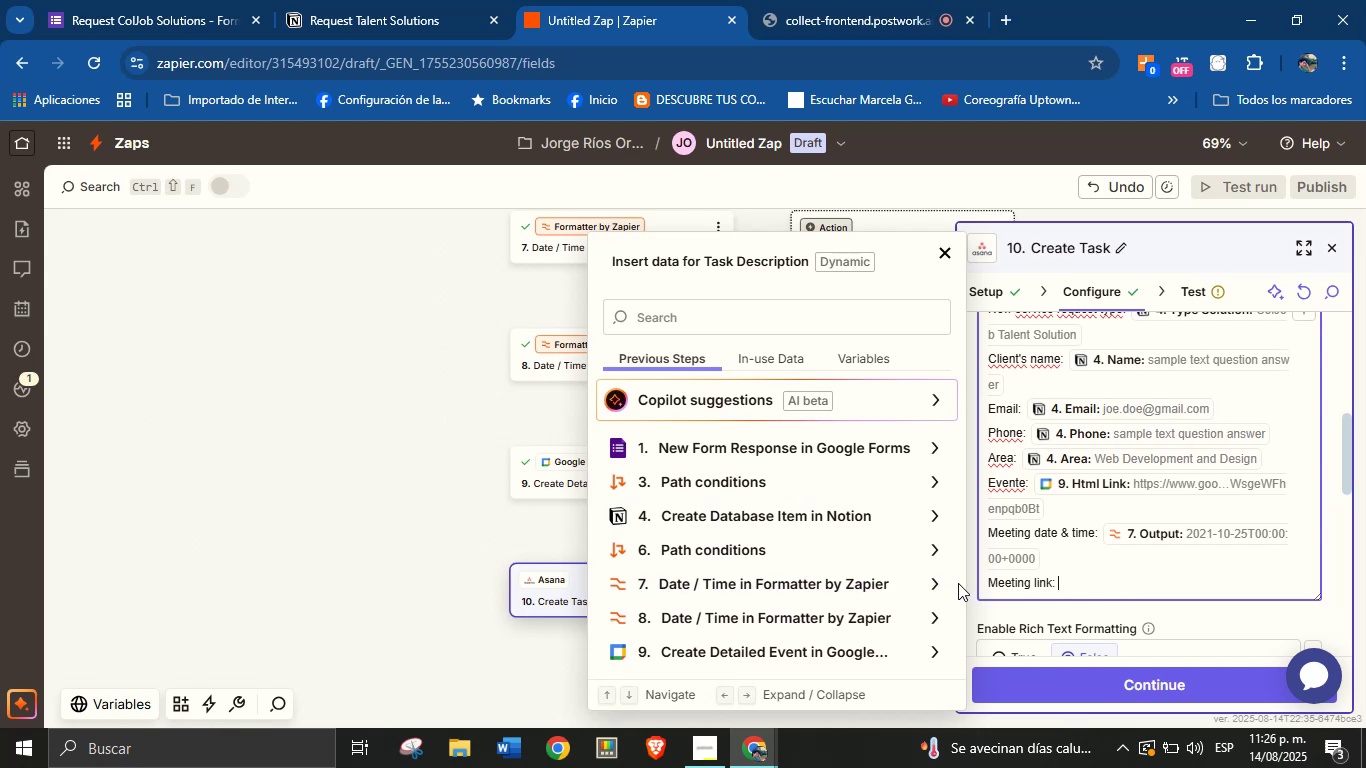 
key(ArrowLeft)
 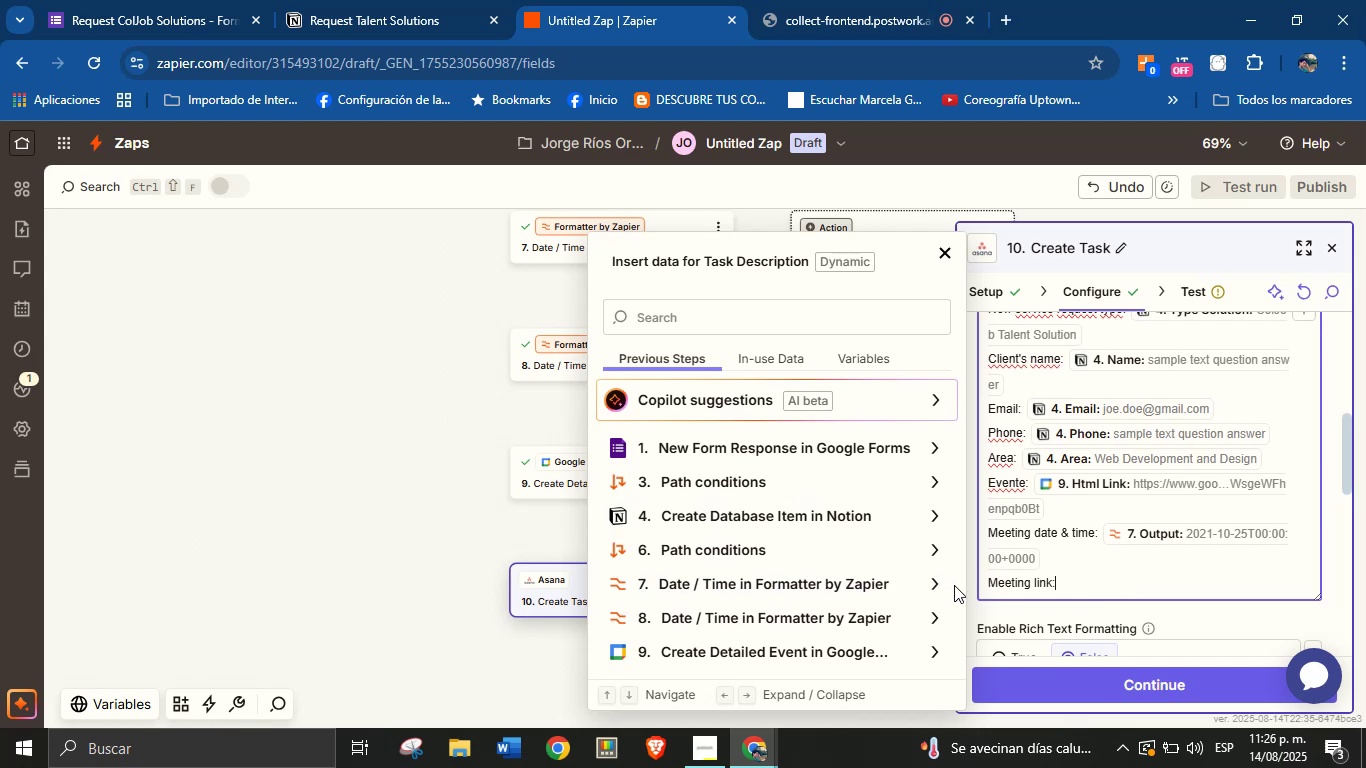 
key(ArrowRight)
 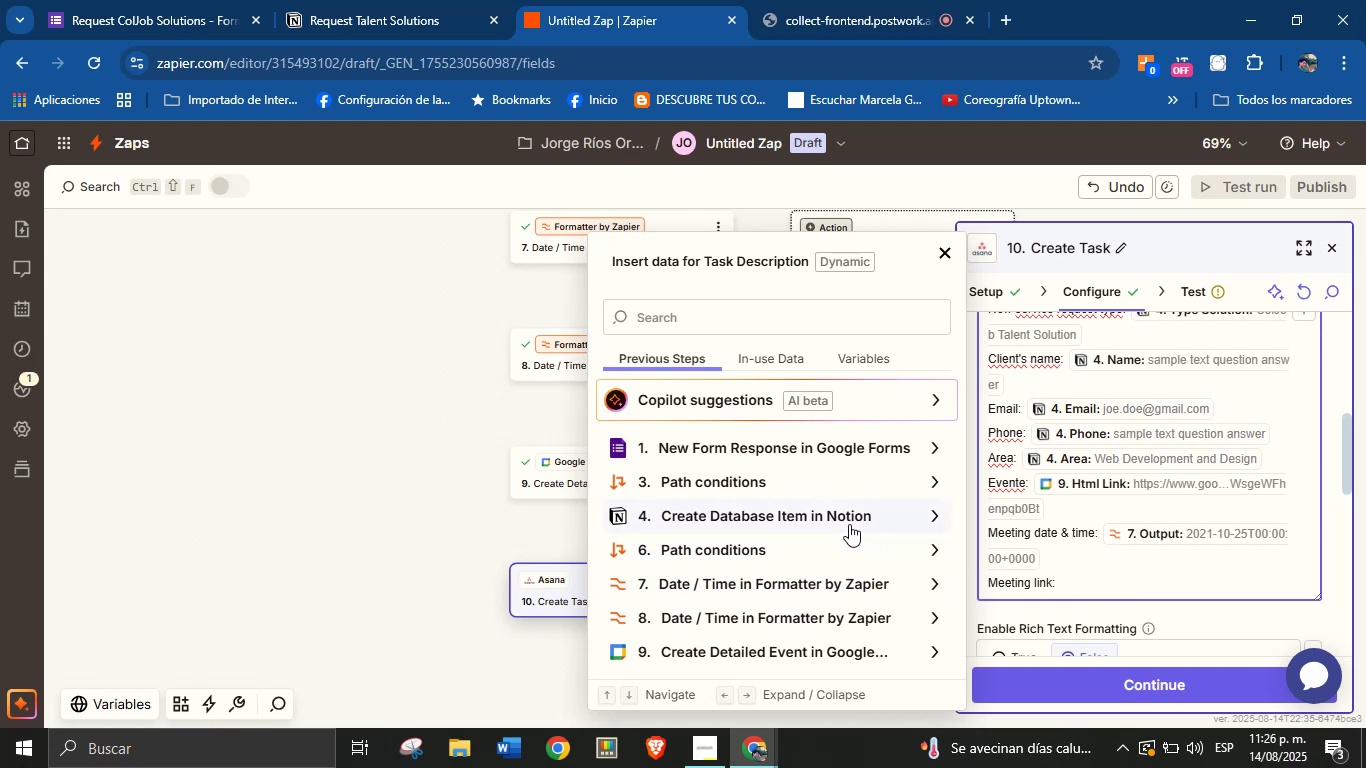 
wait(5.53)
 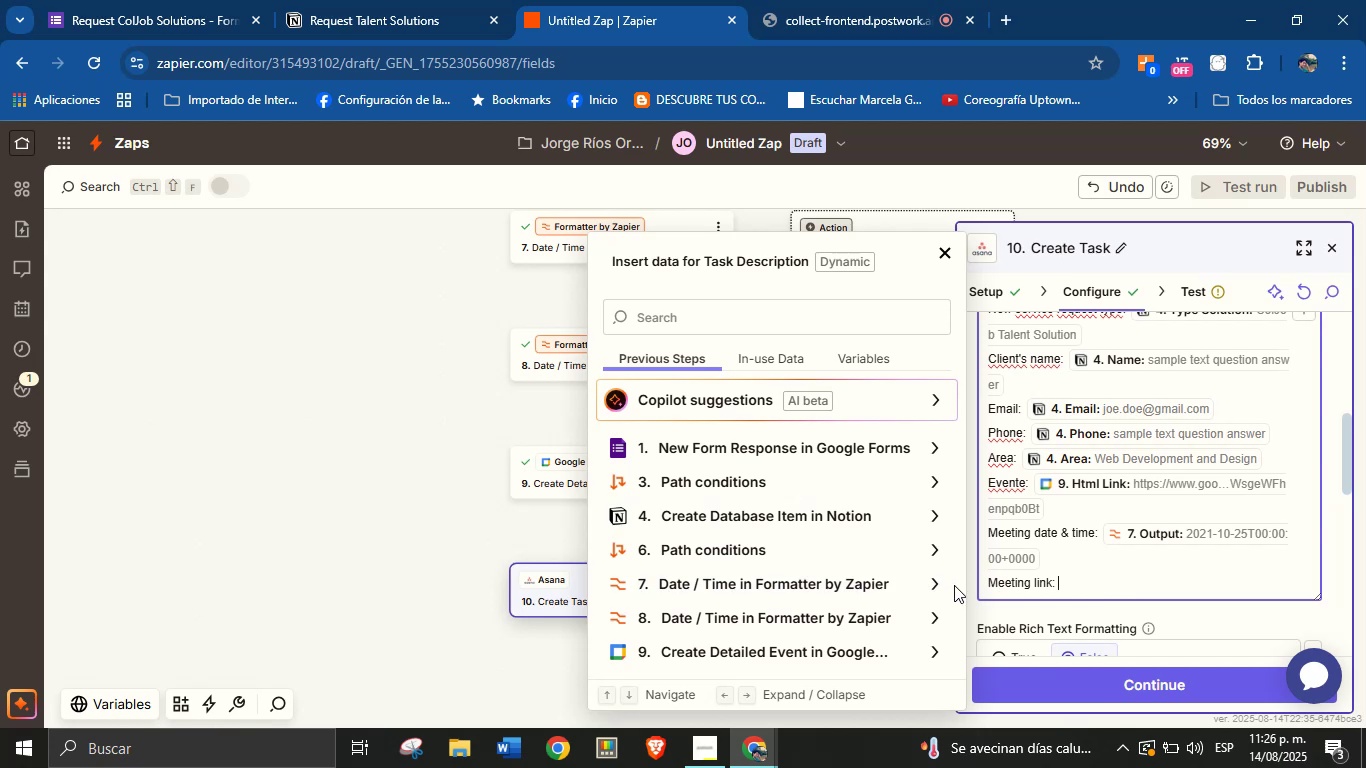 
scroll: coordinate [845, 549], scroll_direction: down, amount: 1.0
 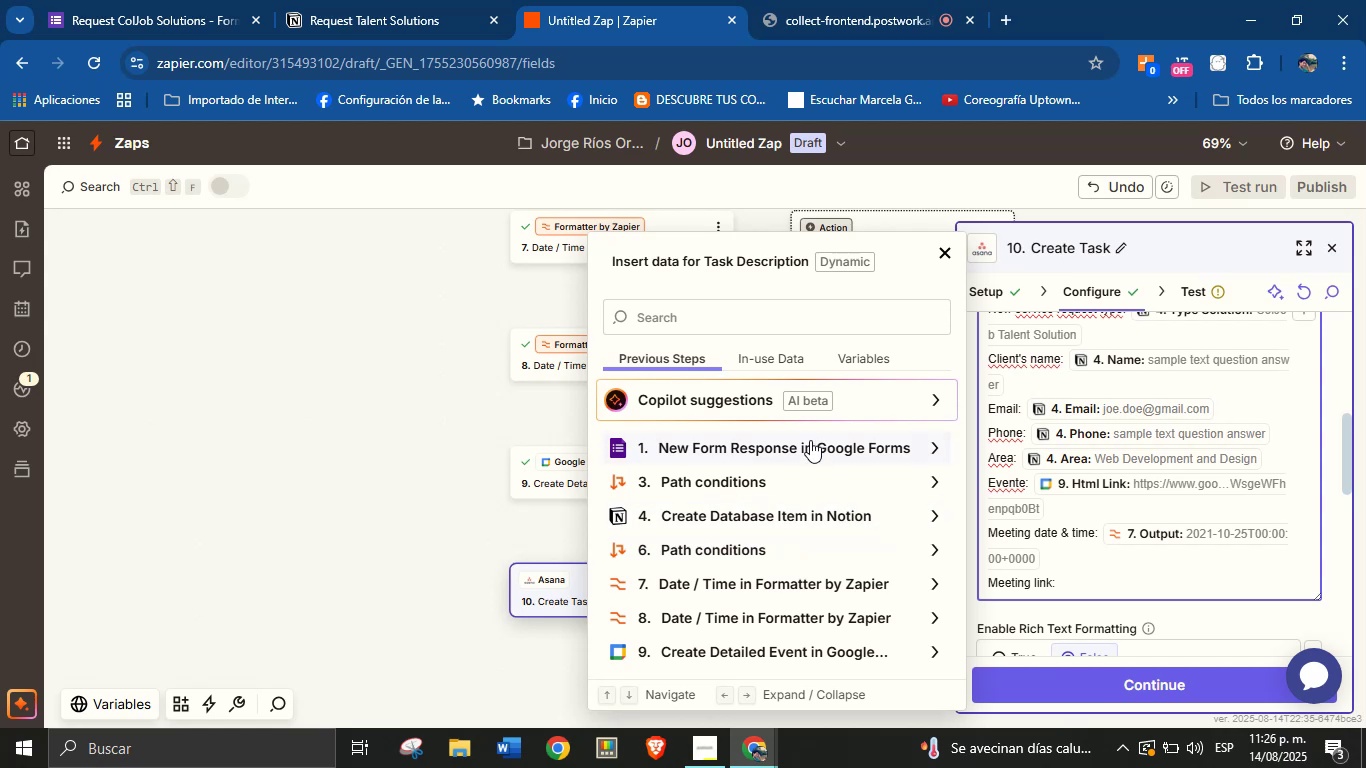 
left_click([933, 519])
 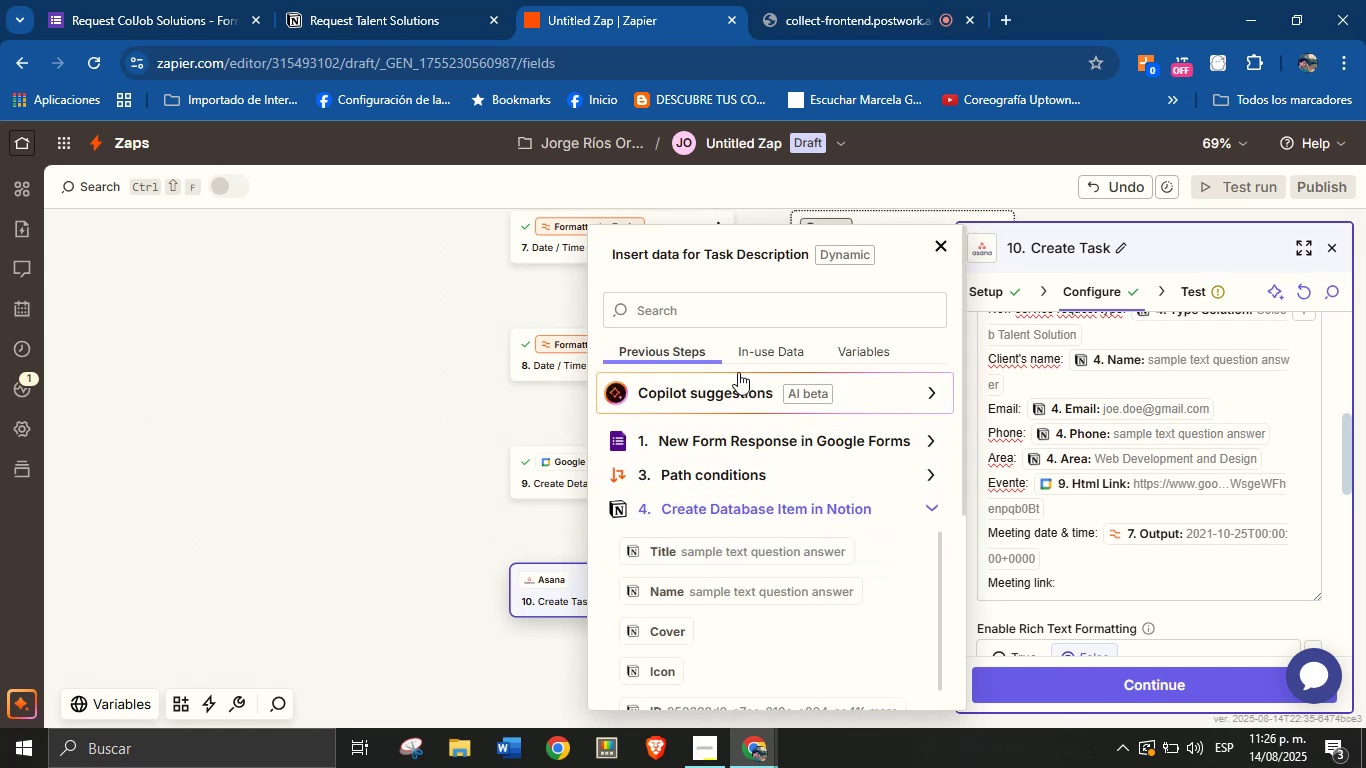 
left_click([751, 315])
 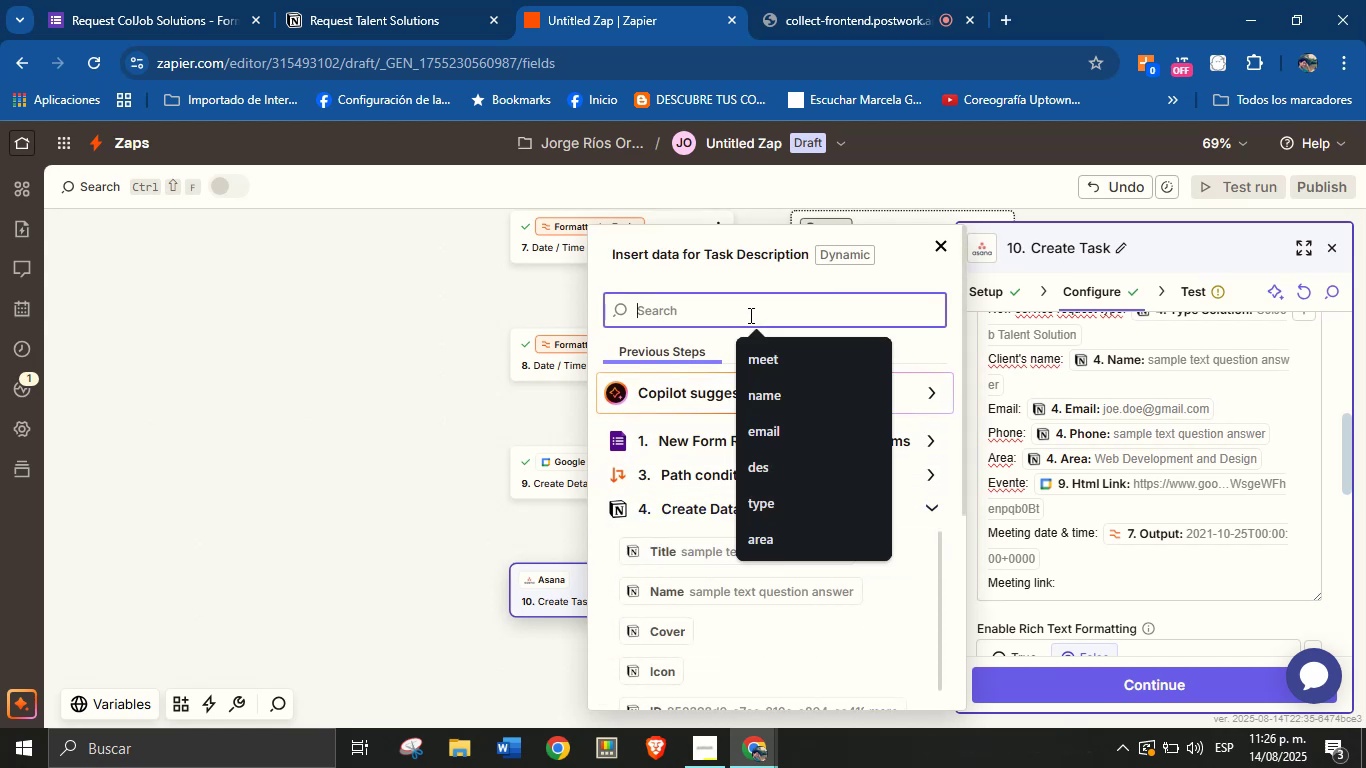 
type(meet)
 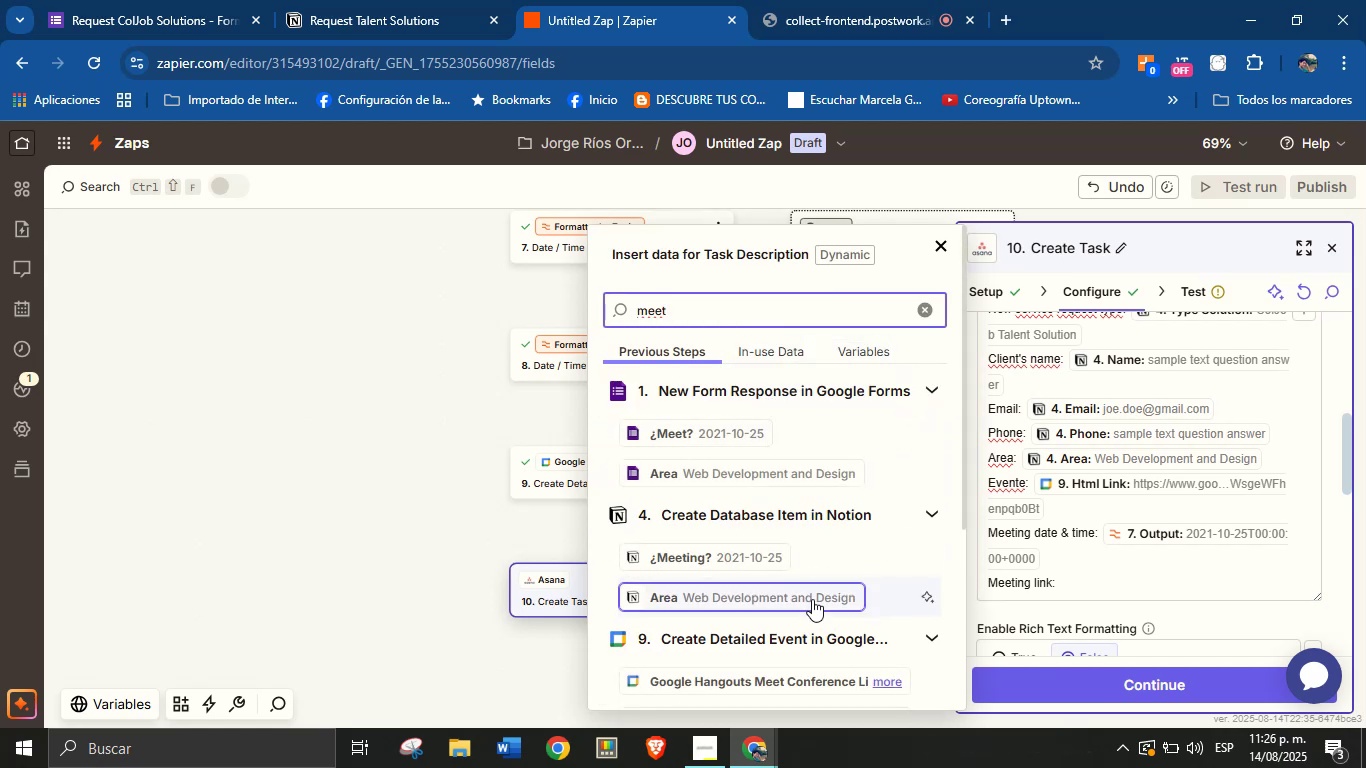 
left_click([806, 682])
 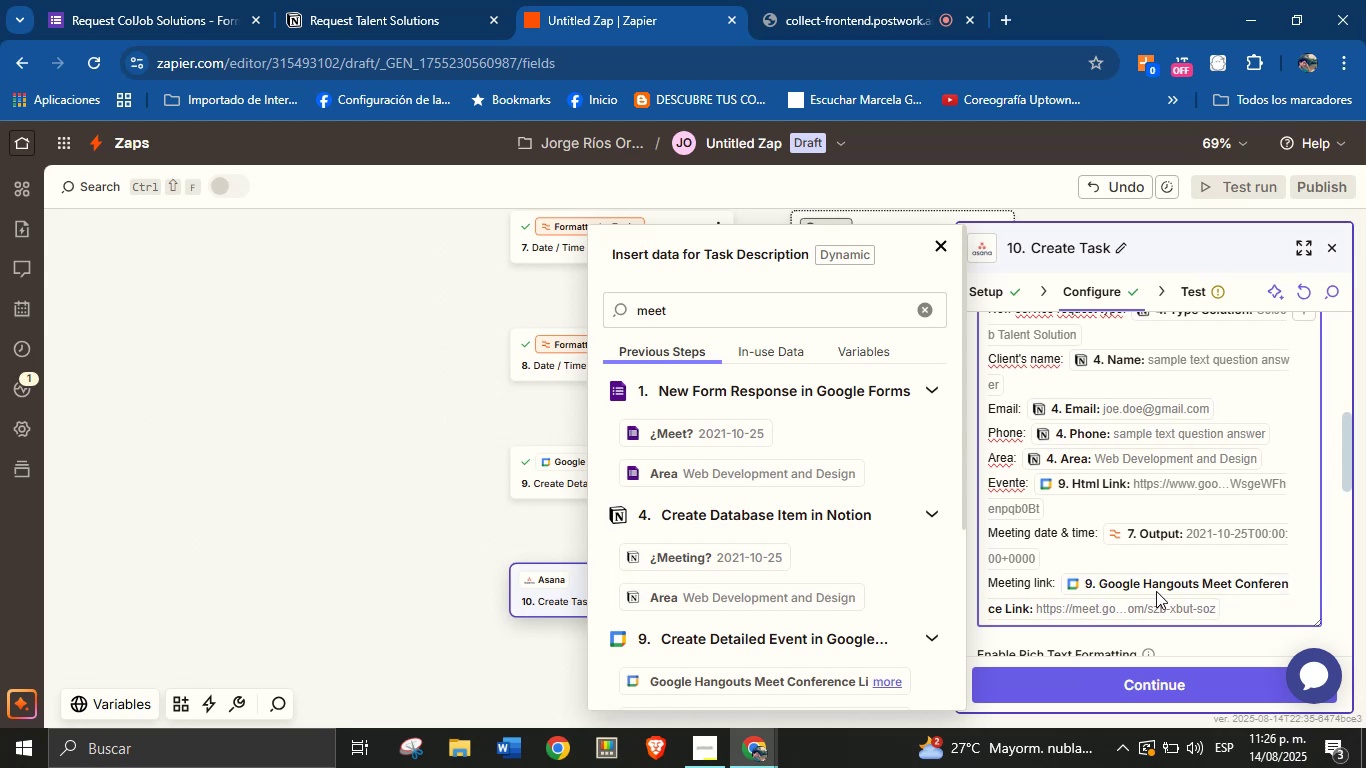 
scroll: coordinate [1250, 521], scroll_direction: up, amount: 1.0
 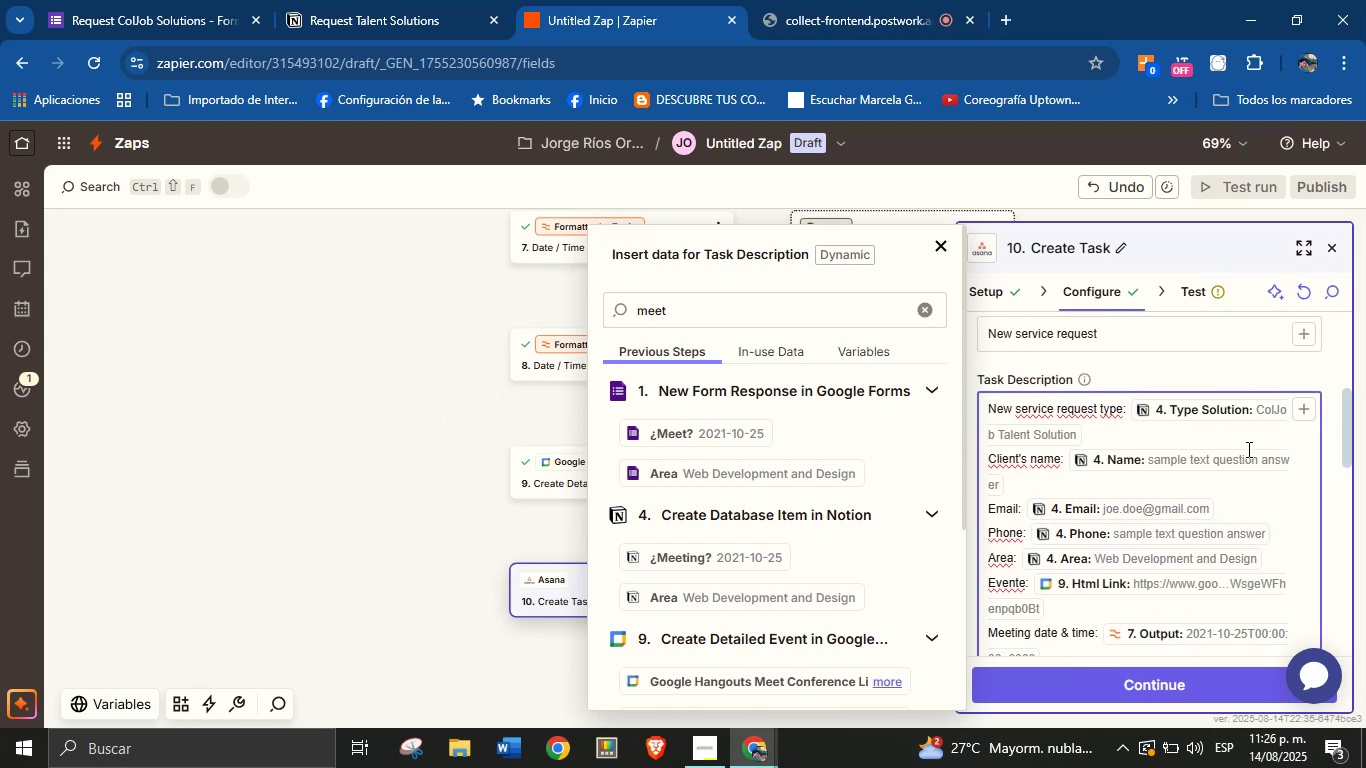 
left_click_drag(start_coordinate=[1346, 413], to_coordinate=[1327, 618])
 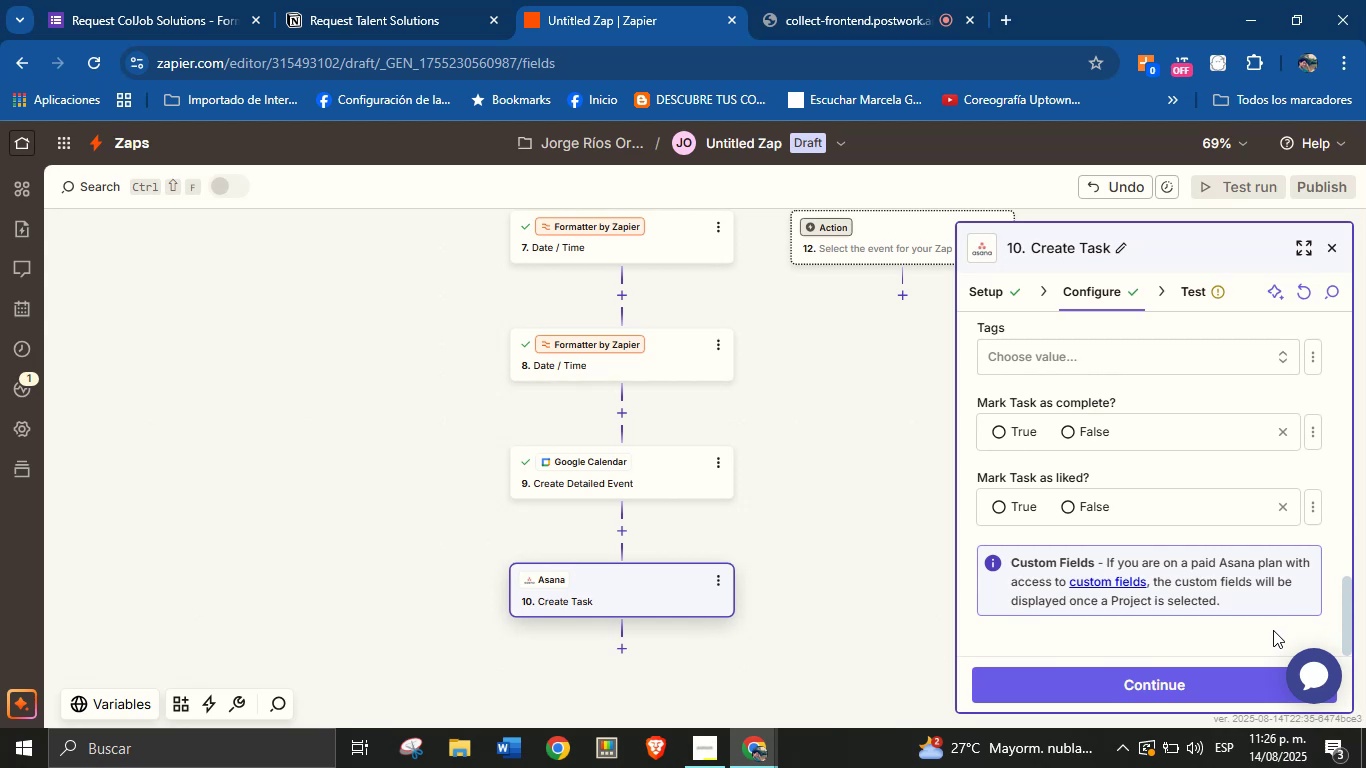 
left_click([1264, 632])
 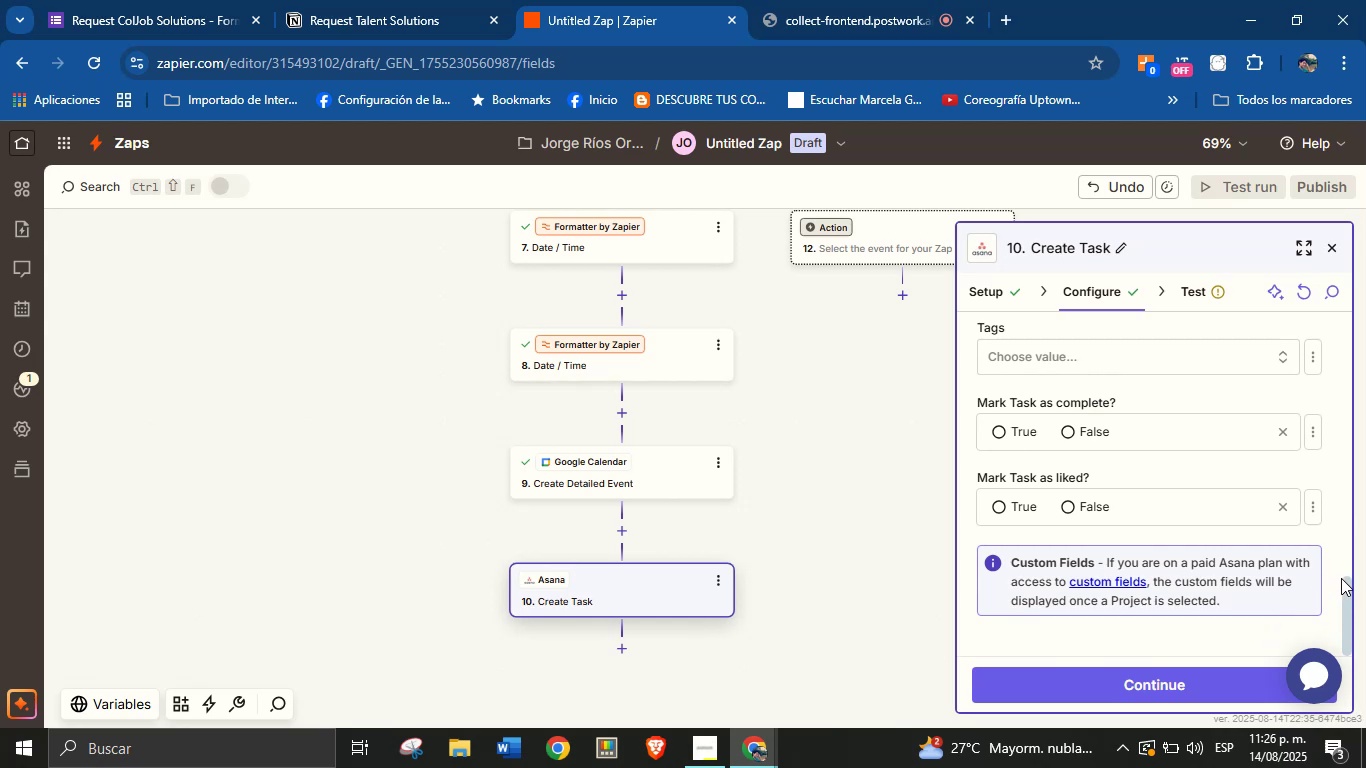 
left_click_drag(start_coordinate=[1346, 592], to_coordinate=[1344, 430])
 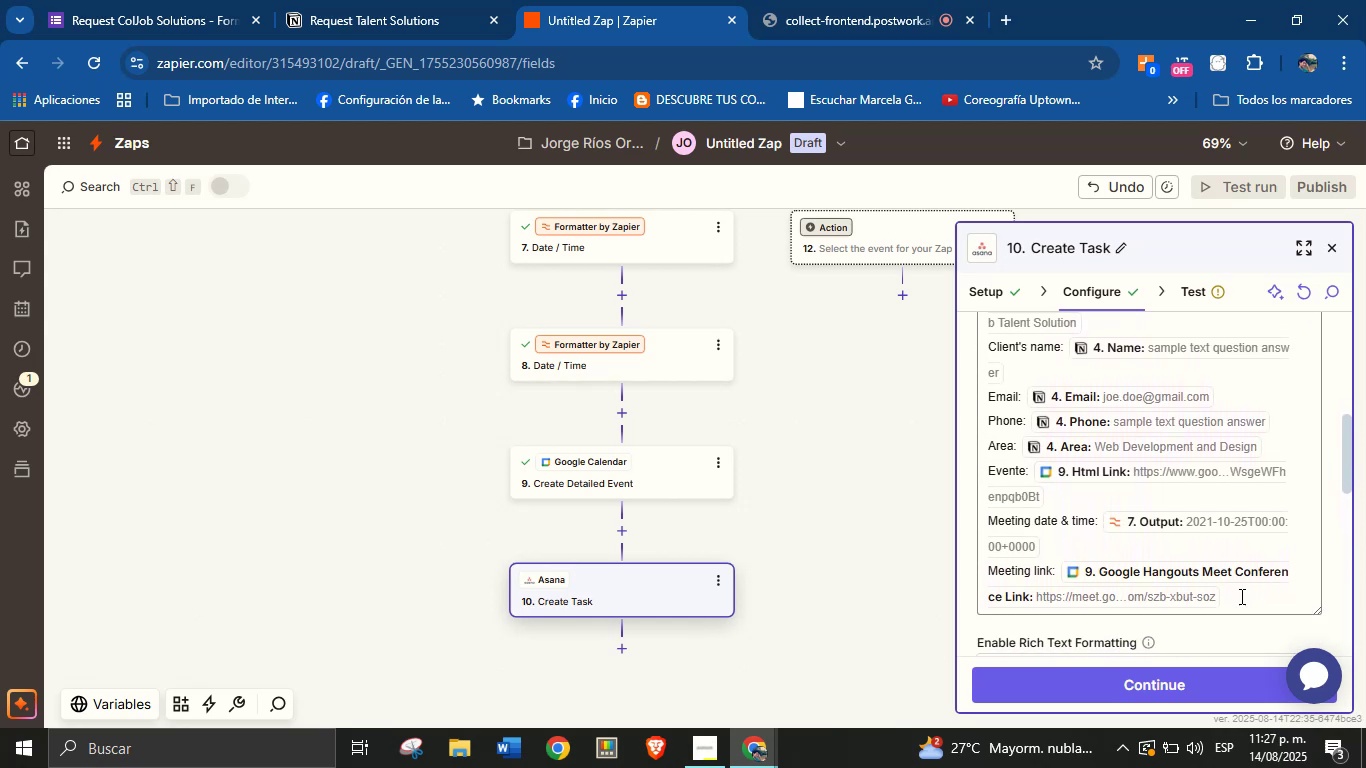 
left_click([1238, 600])
 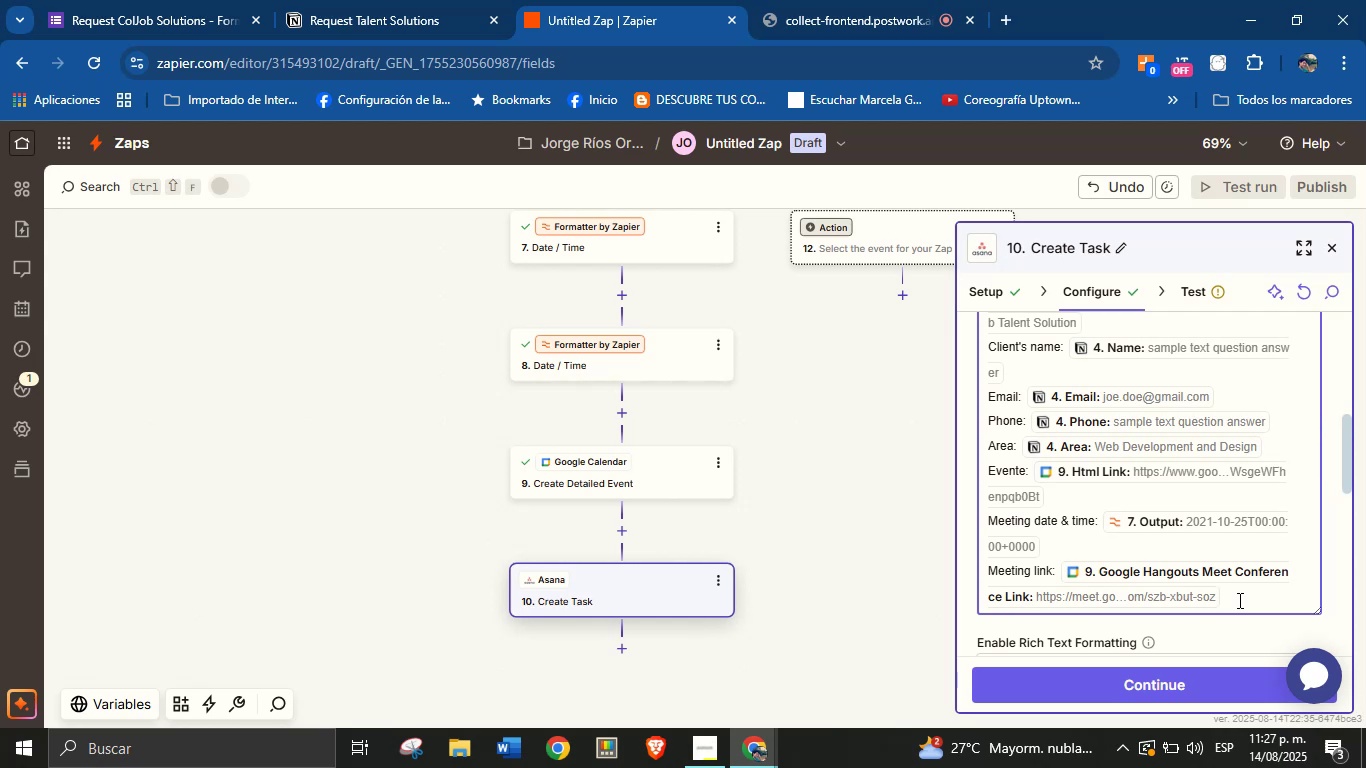 
key(Enter)
 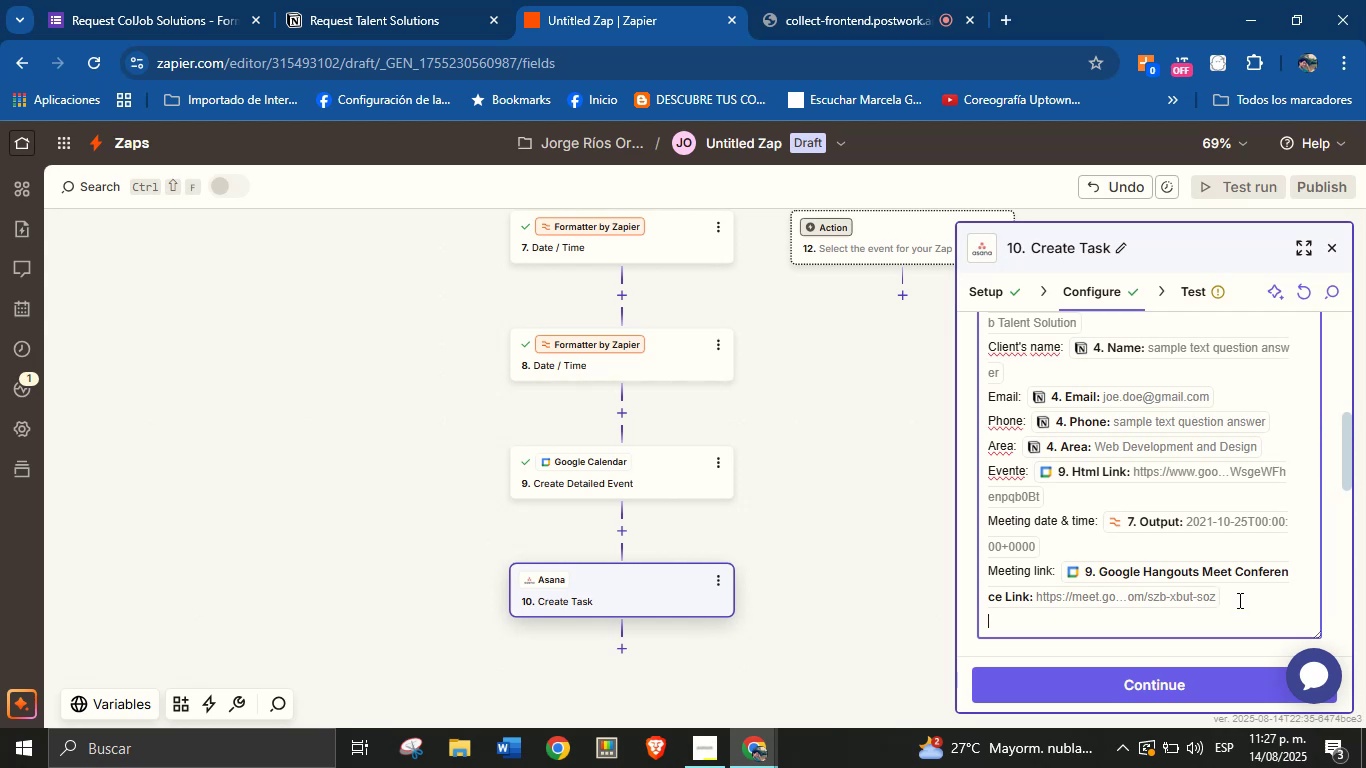 
key(Enter)
 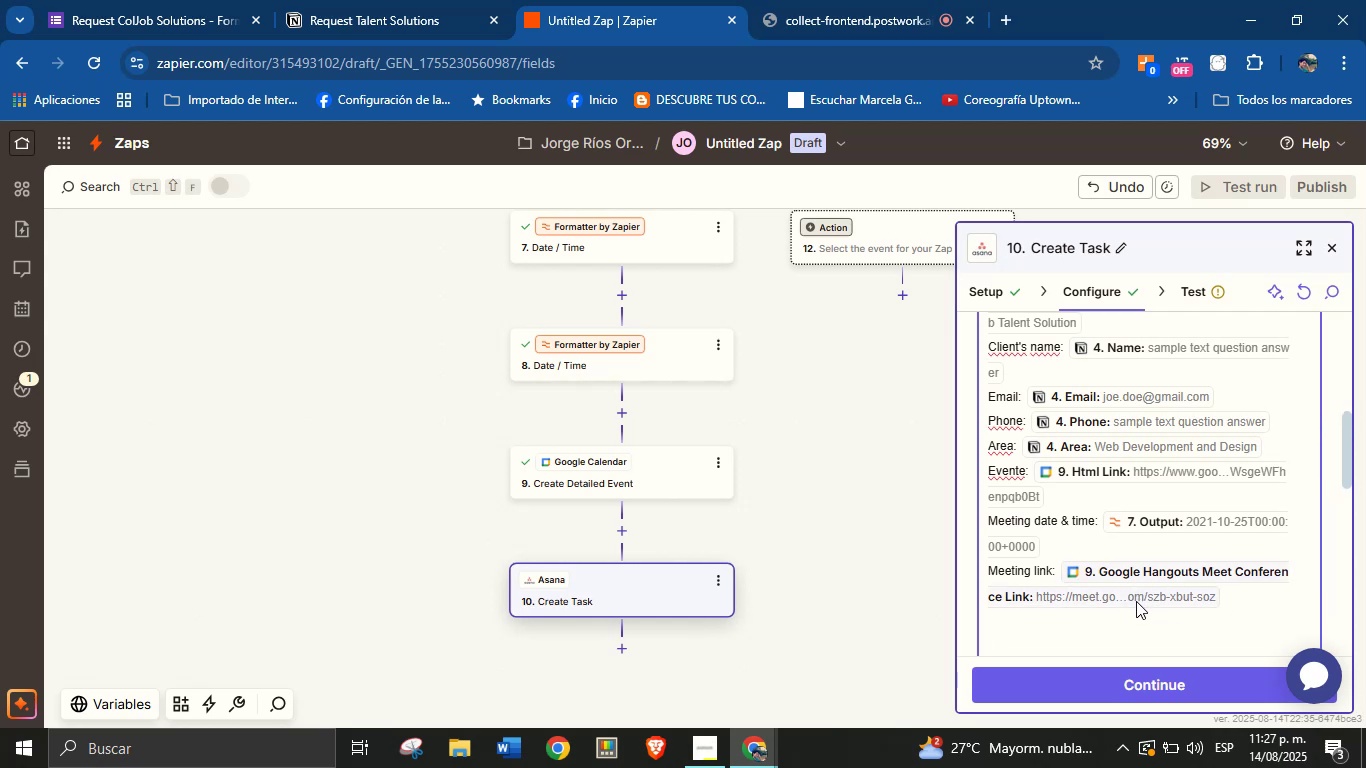 
type(Creation date> )
 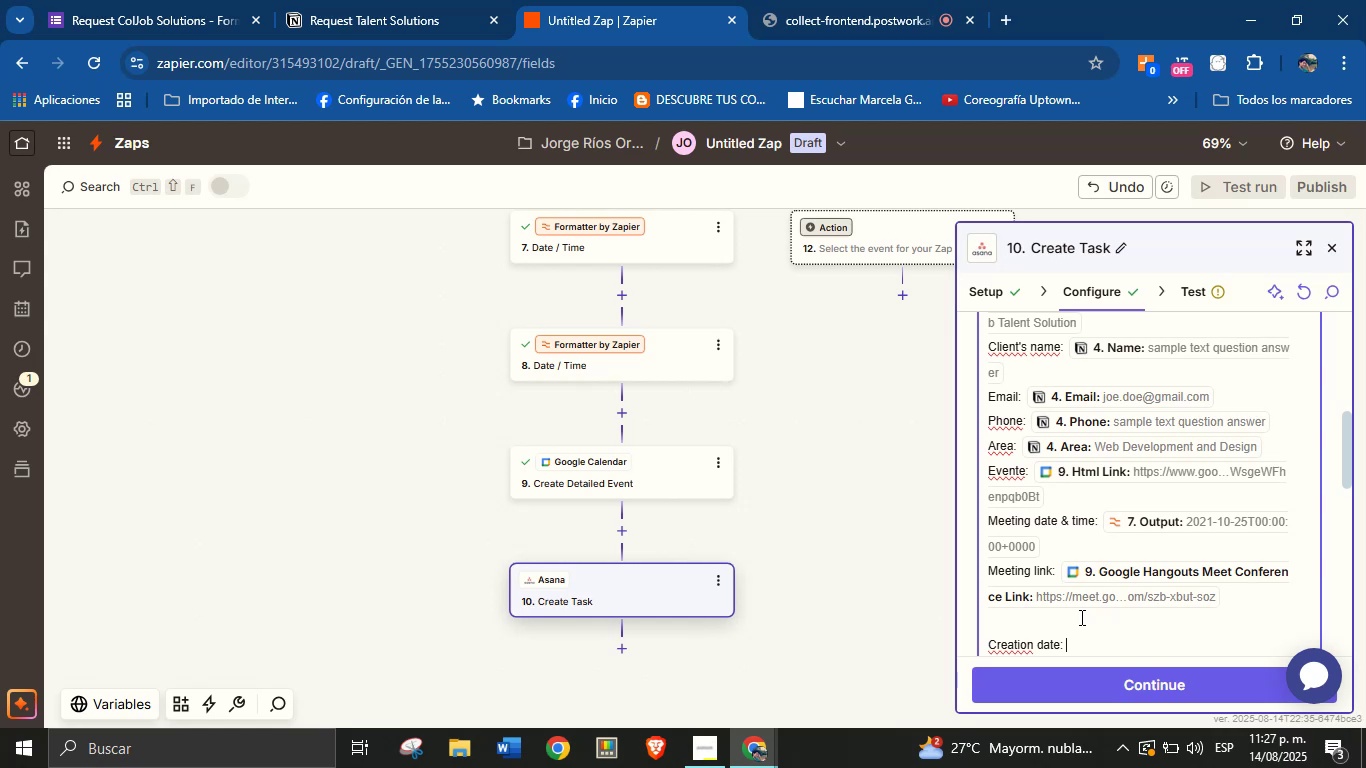 
scroll: coordinate [1166, 481], scroll_direction: up, amount: 1.0
 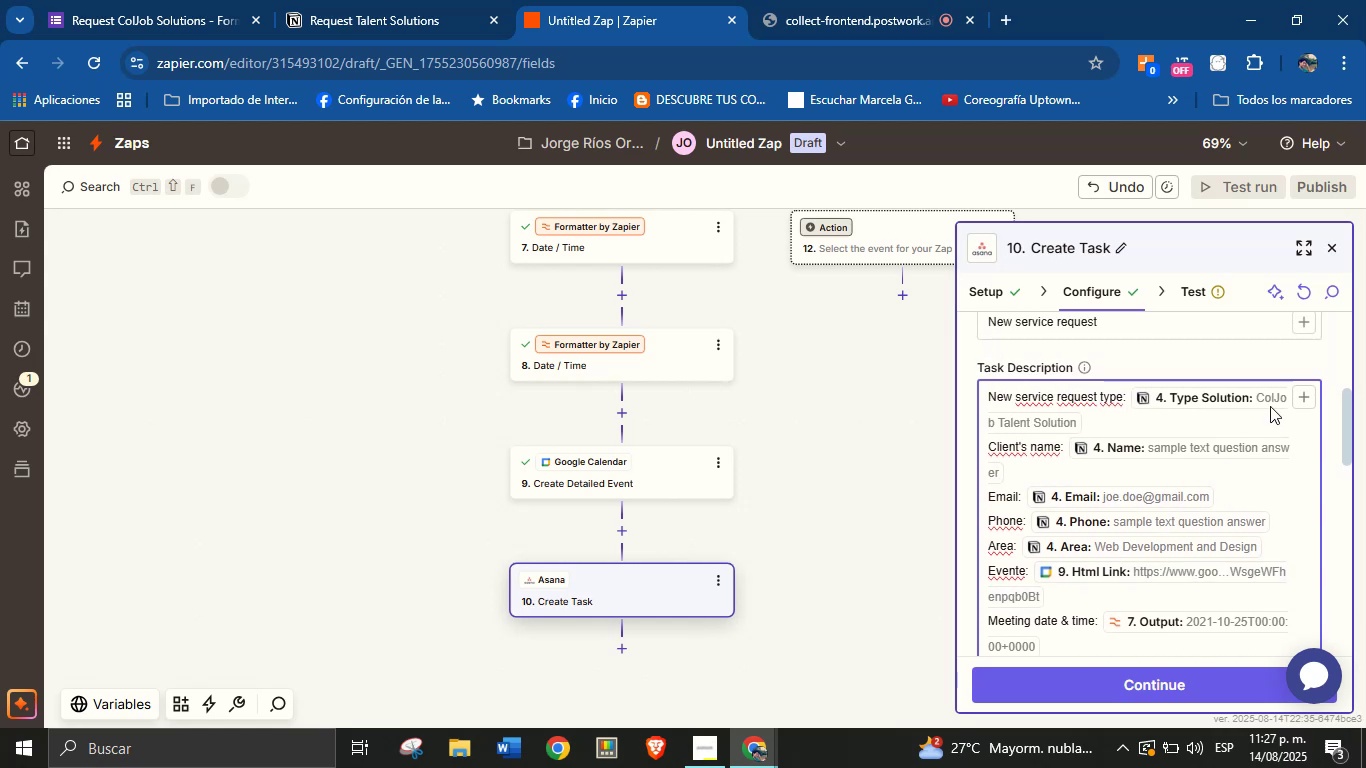 
left_click([1309, 396])
 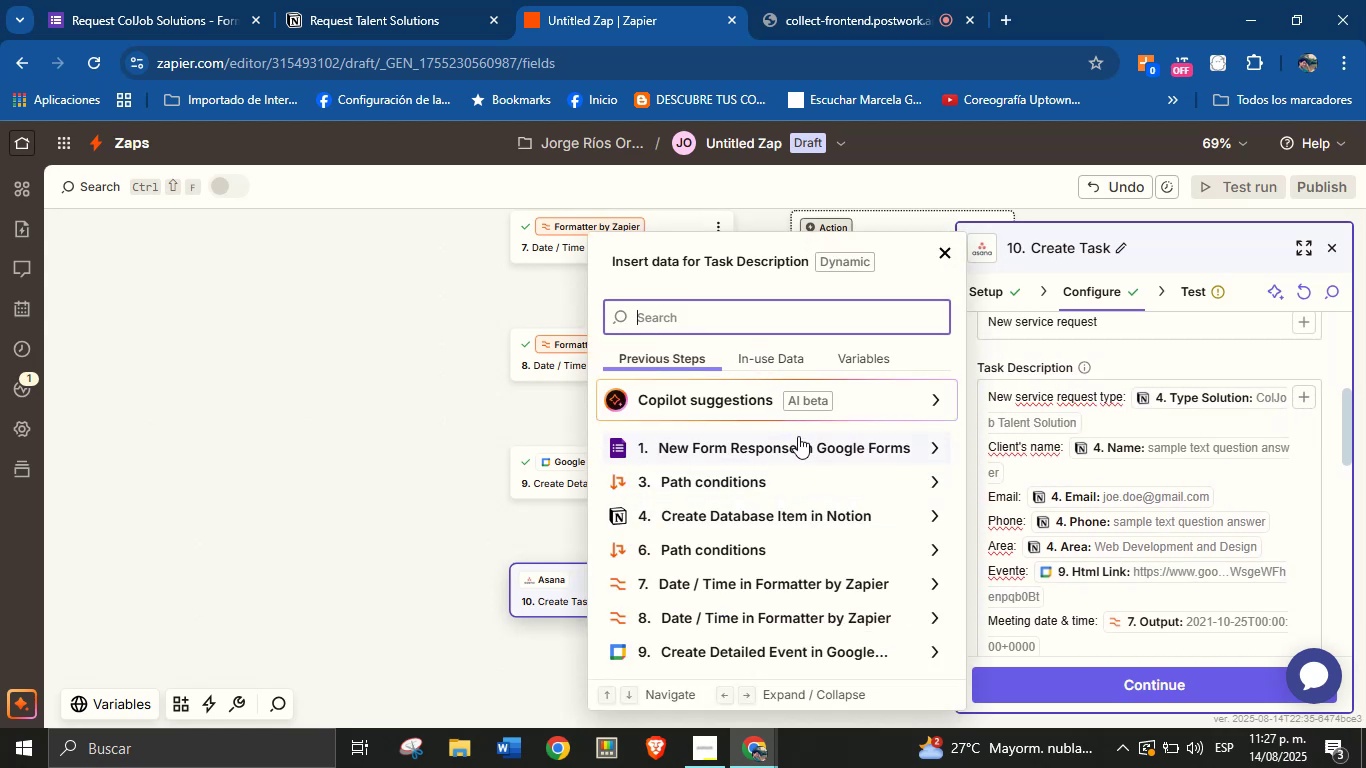 
wait(6.26)
 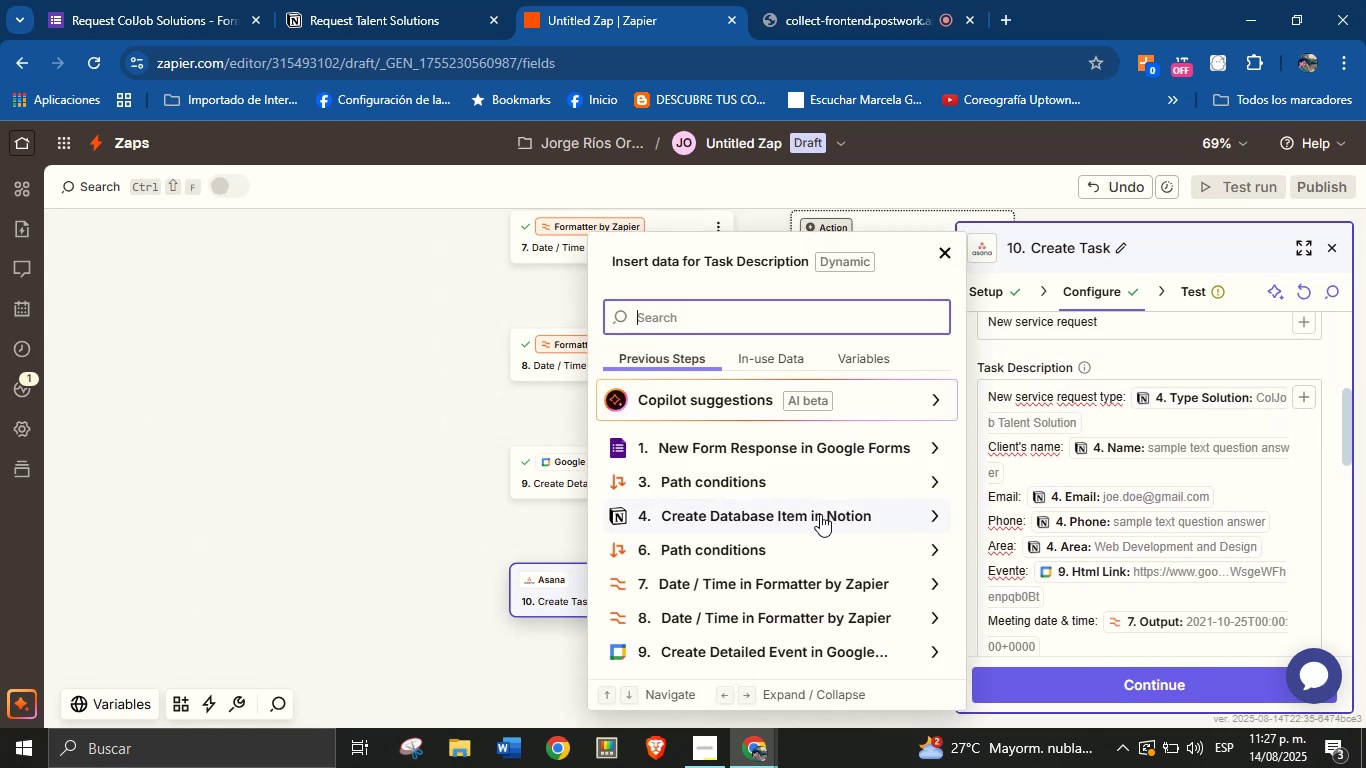 
left_click([932, 515])
 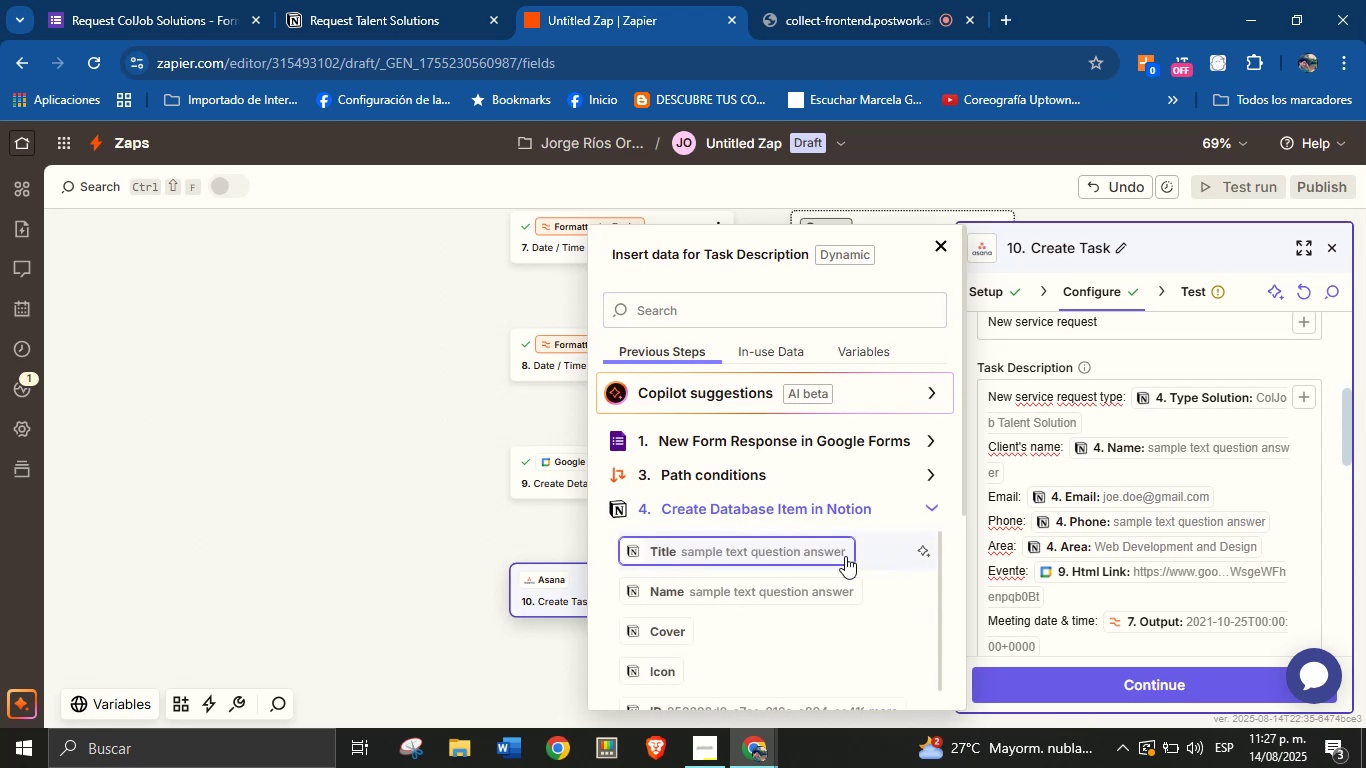 
scroll: coordinate [791, 460], scroll_direction: down, amount: 6.0
 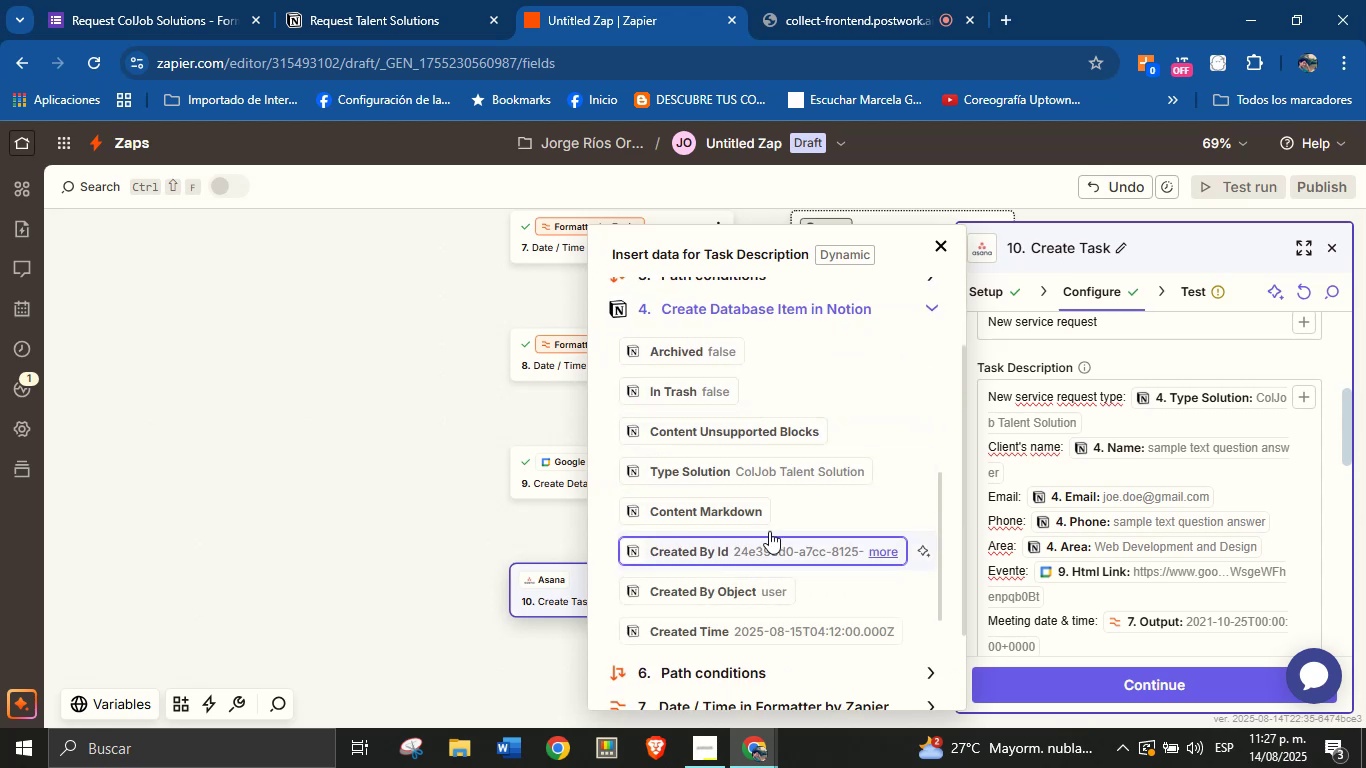 
left_click([774, 635])
 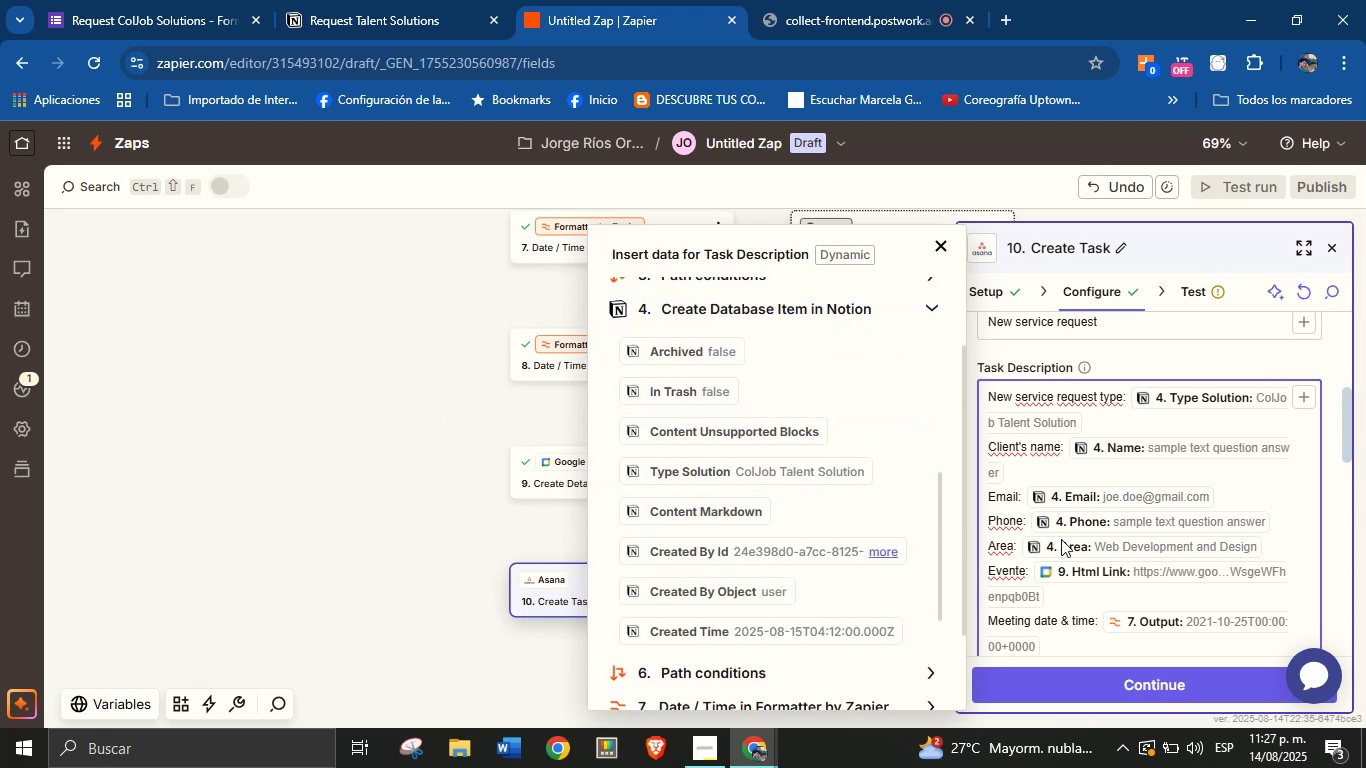 
scroll: coordinate [1181, 516], scroll_direction: down, amount: 3.0
 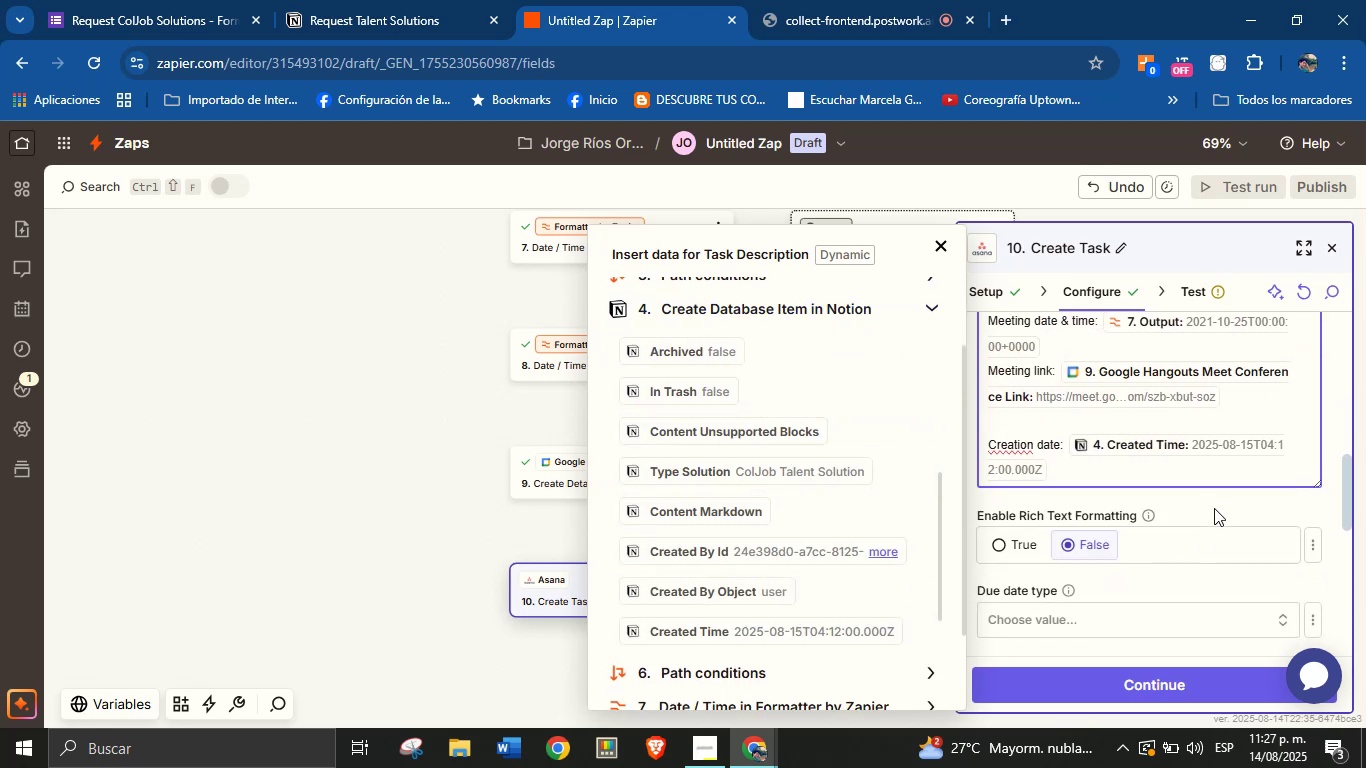 
left_click([1214, 508])
 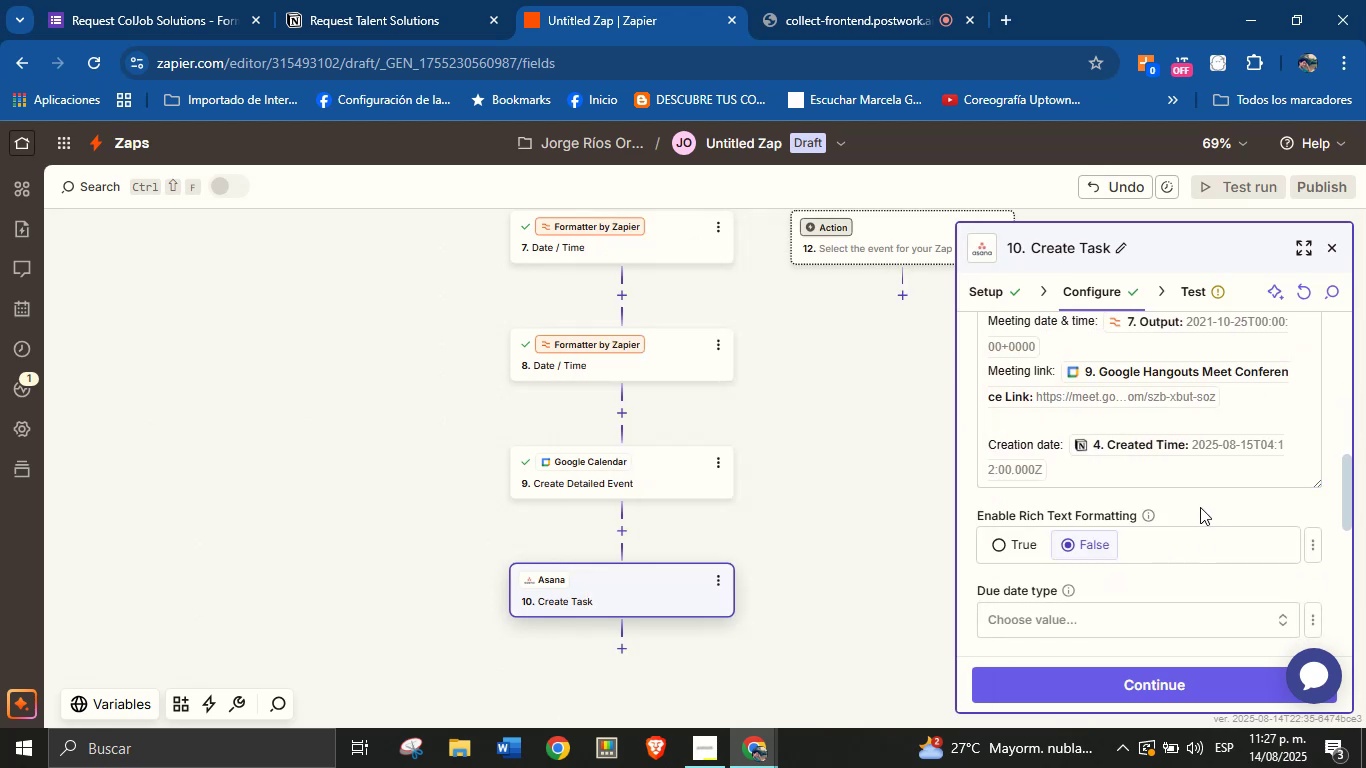 
scroll: coordinate [1179, 512], scroll_direction: down, amount: 8.0
 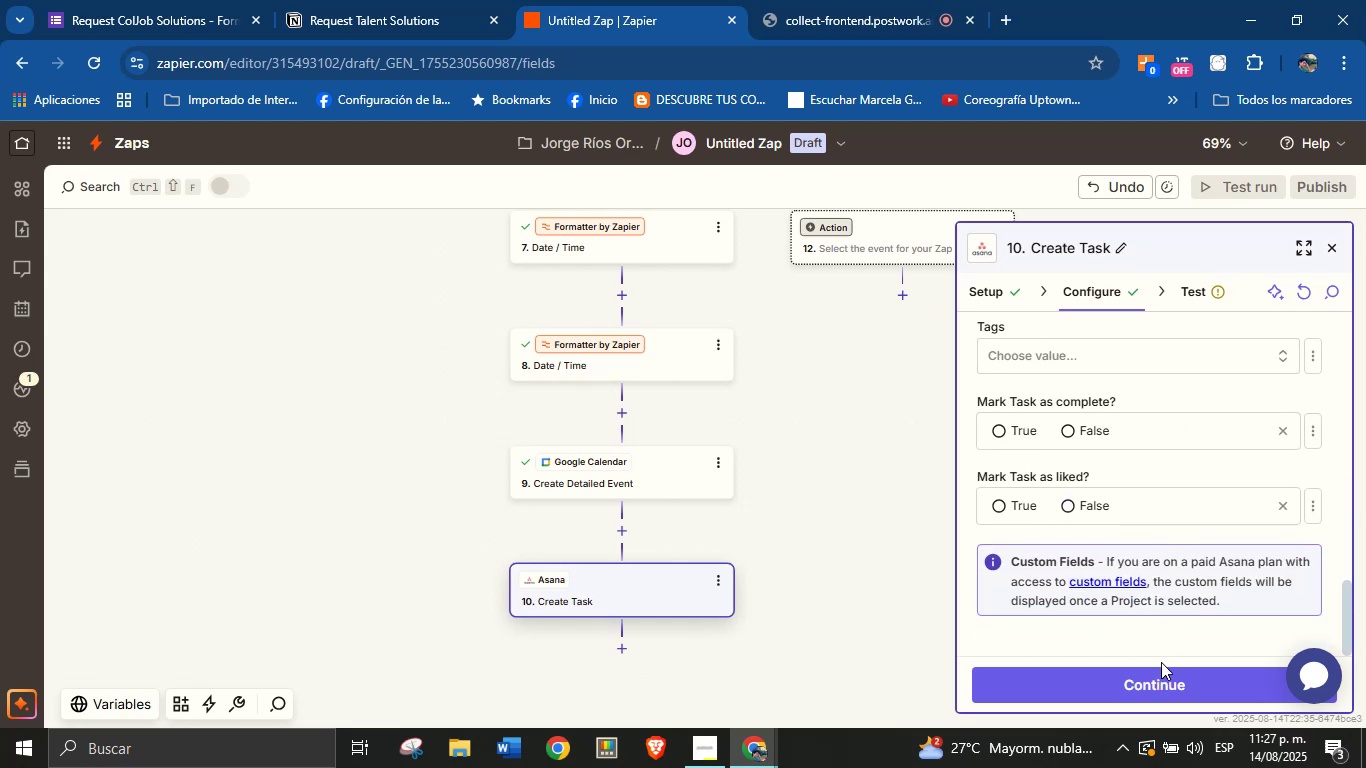 
left_click([1161, 671])
 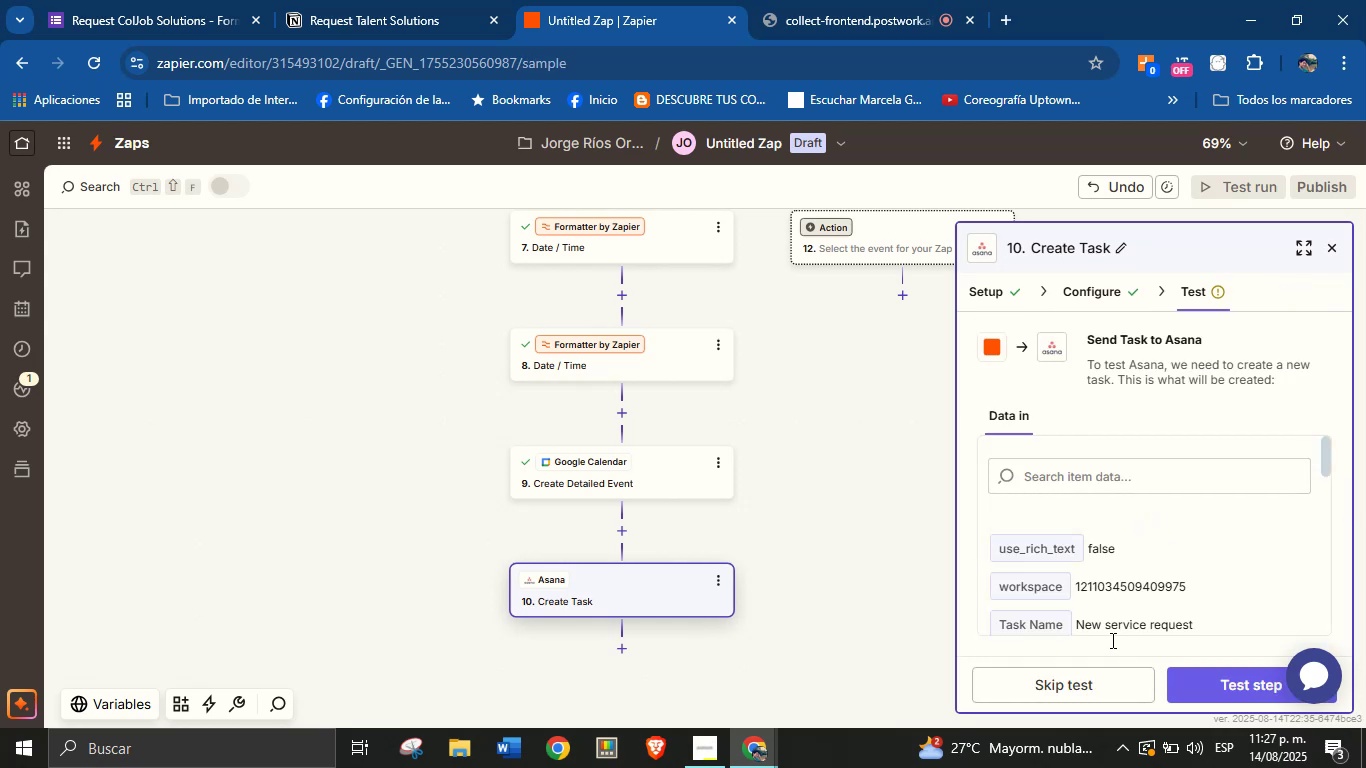 
left_click([1212, 683])
 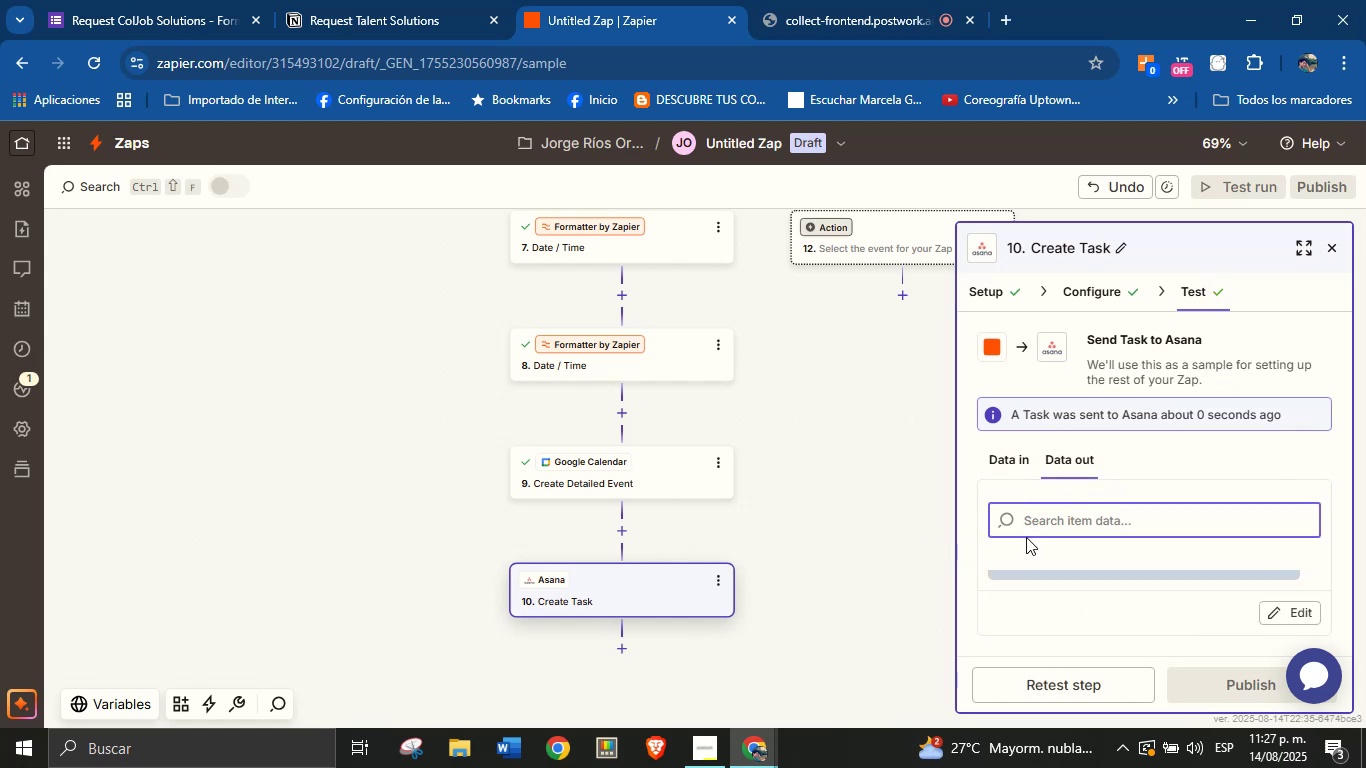 
wait(7.79)
 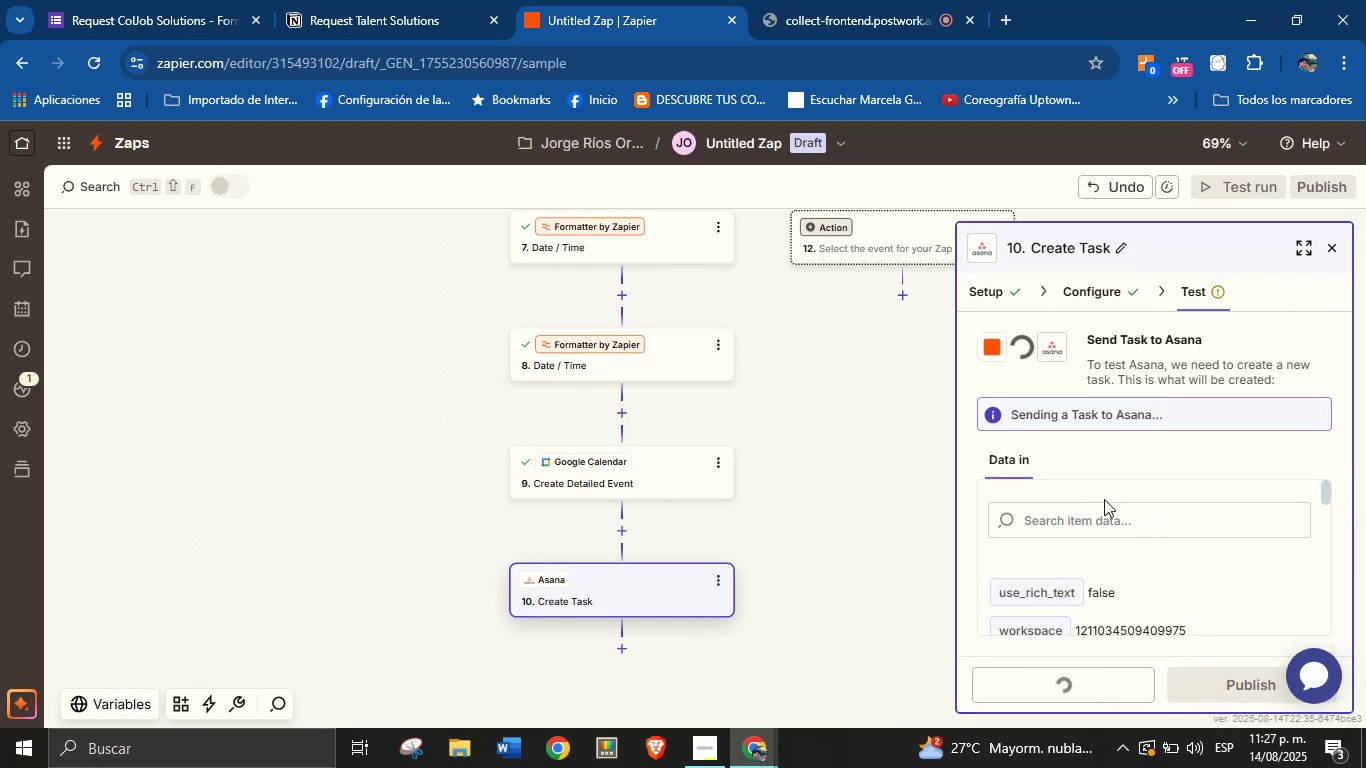 
left_click([1146, 456])
 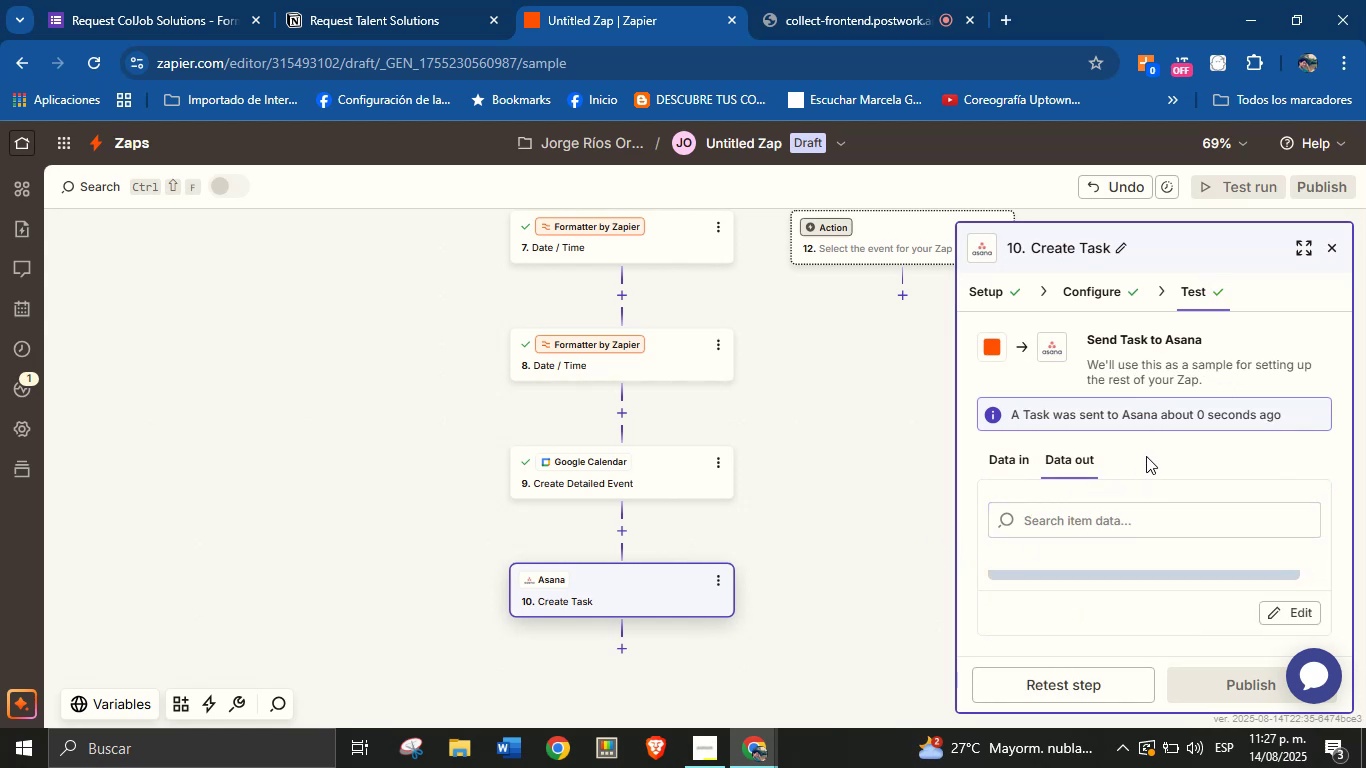 
scroll: coordinate [1135, 576], scroll_direction: down, amount: 4.0
 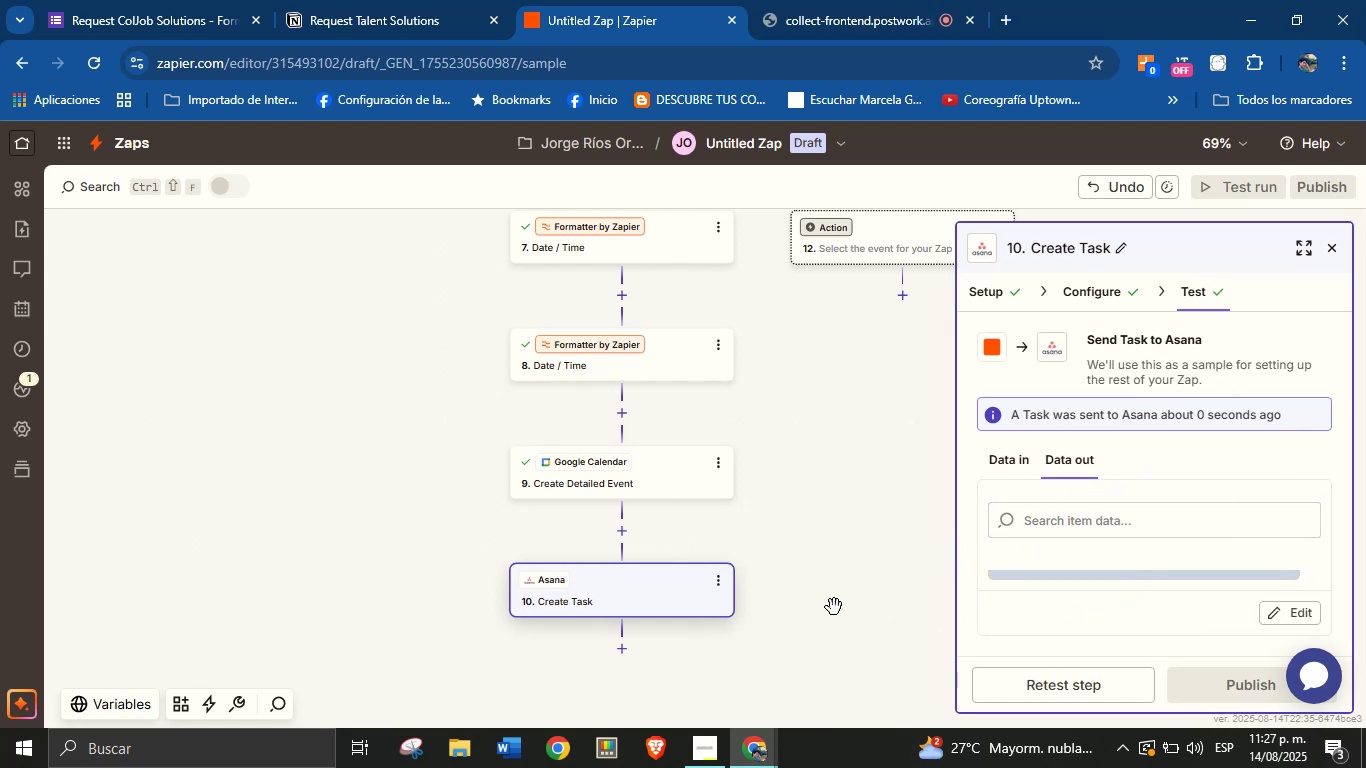 
left_click_drag(start_coordinate=[804, 609], to_coordinate=[763, 552])
 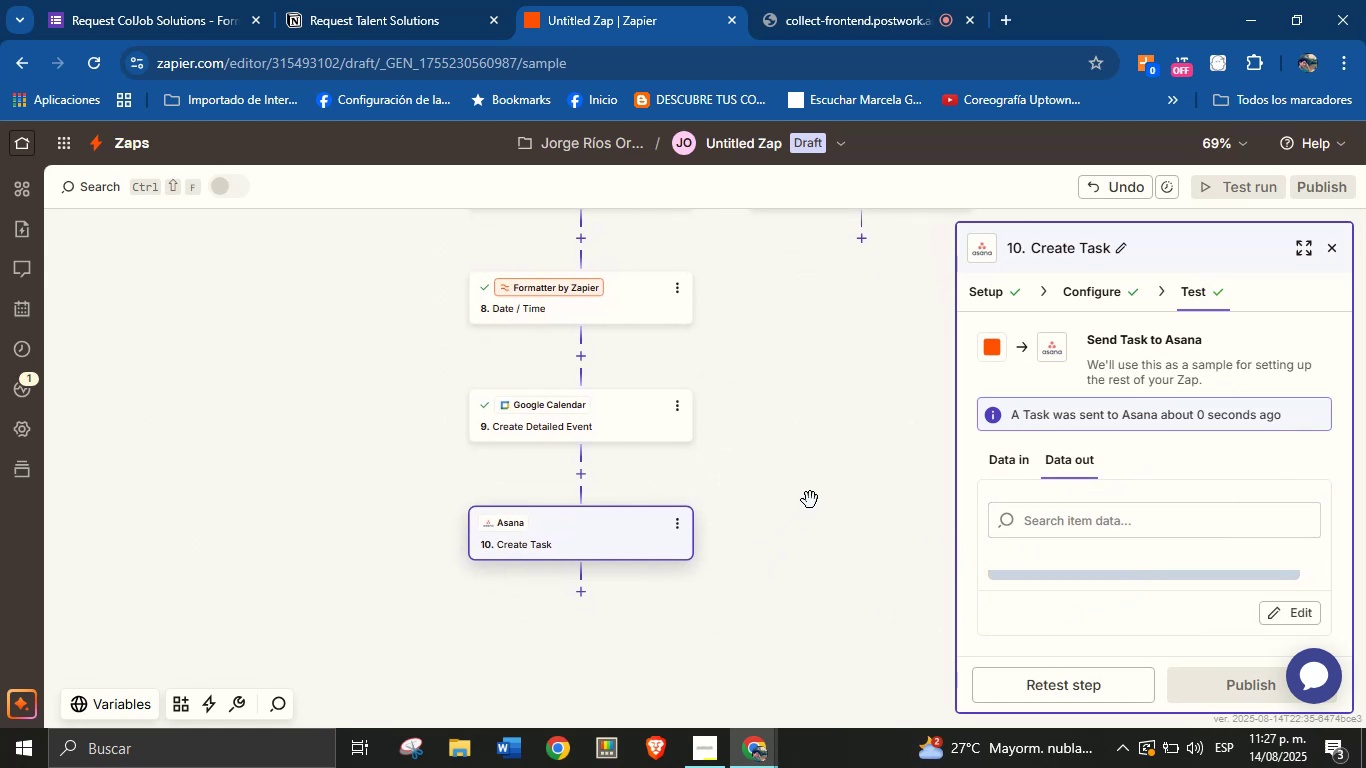 
left_click_drag(start_coordinate=[821, 483], to_coordinate=[801, 495])
 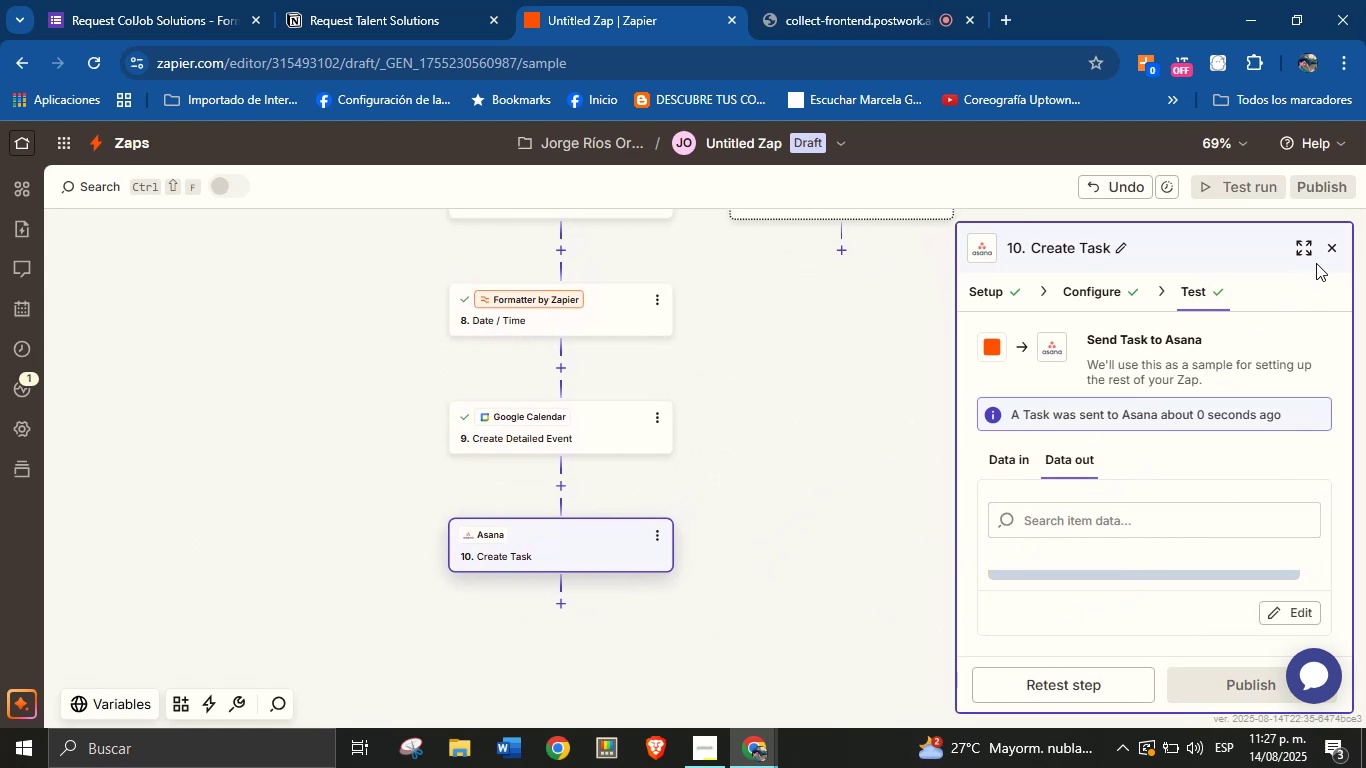 
left_click([1329, 253])
 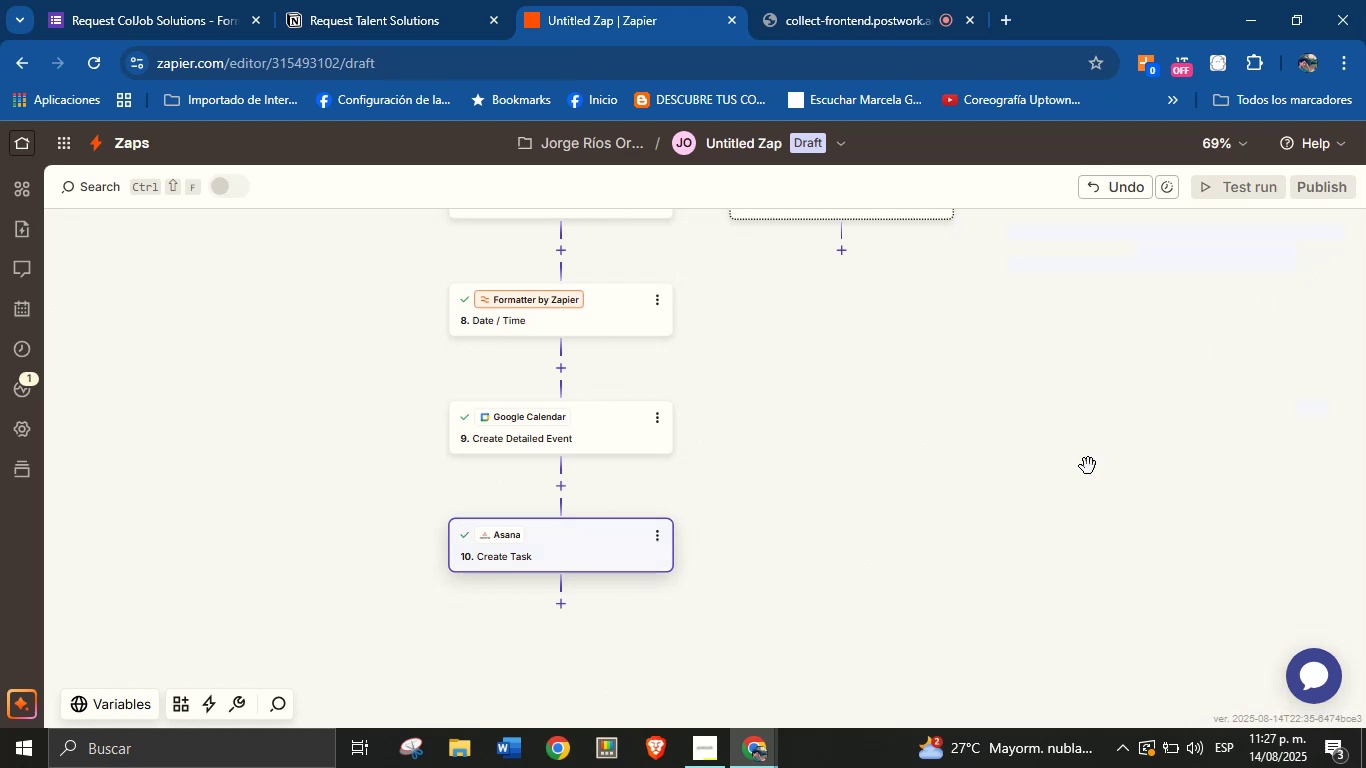 
left_click_drag(start_coordinate=[894, 567], to_coordinate=[898, 518])
 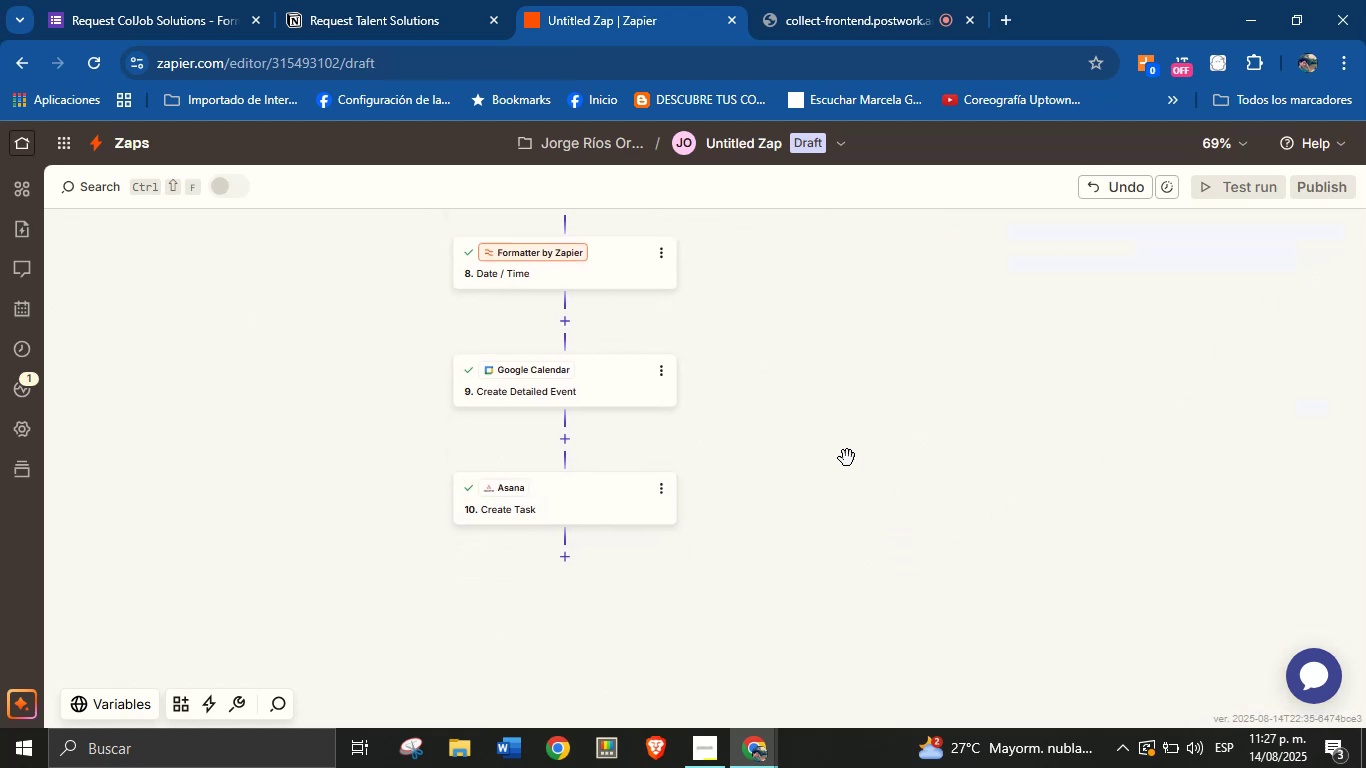 
left_click_drag(start_coordinate=[831, 439], to_coordinate=[815, 513])
 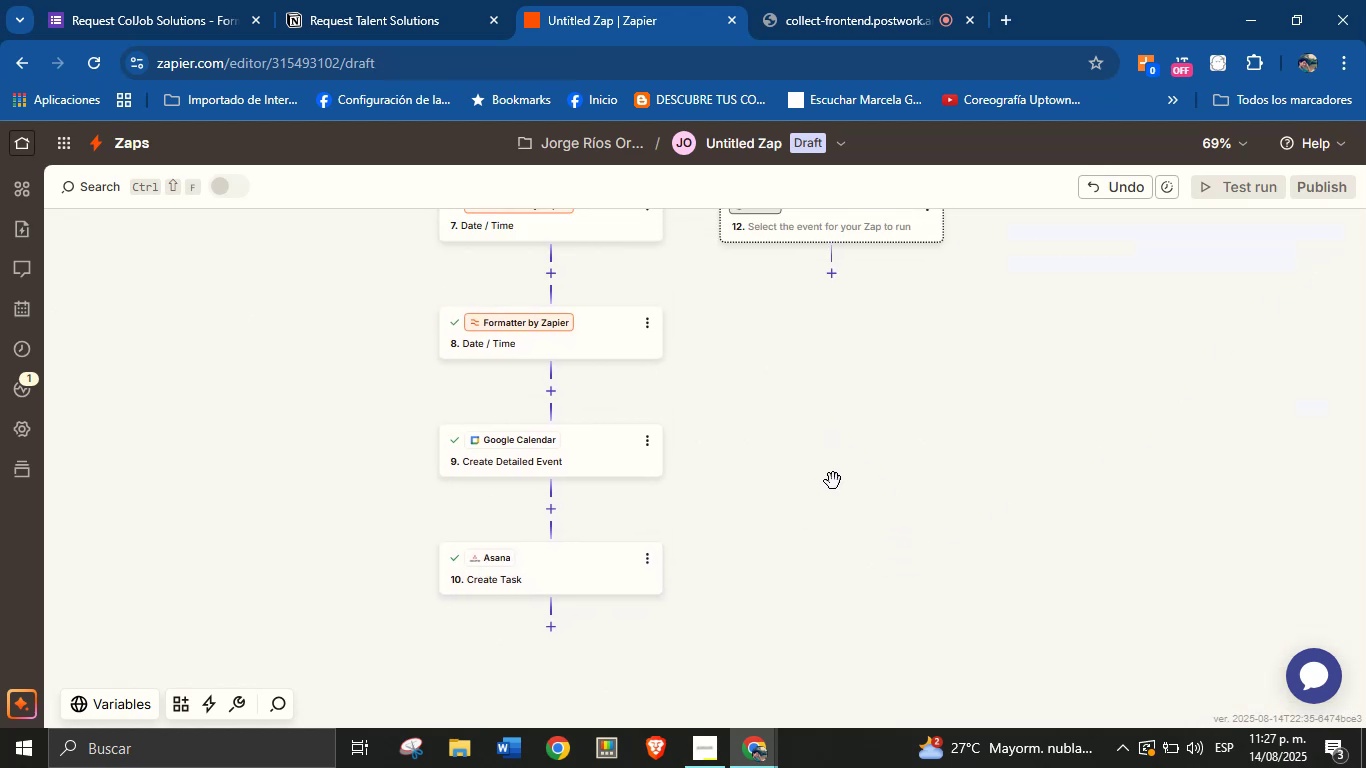 
left_click_drag(start_coordinate=[849, 454], to_coordinate=[800, 539])
 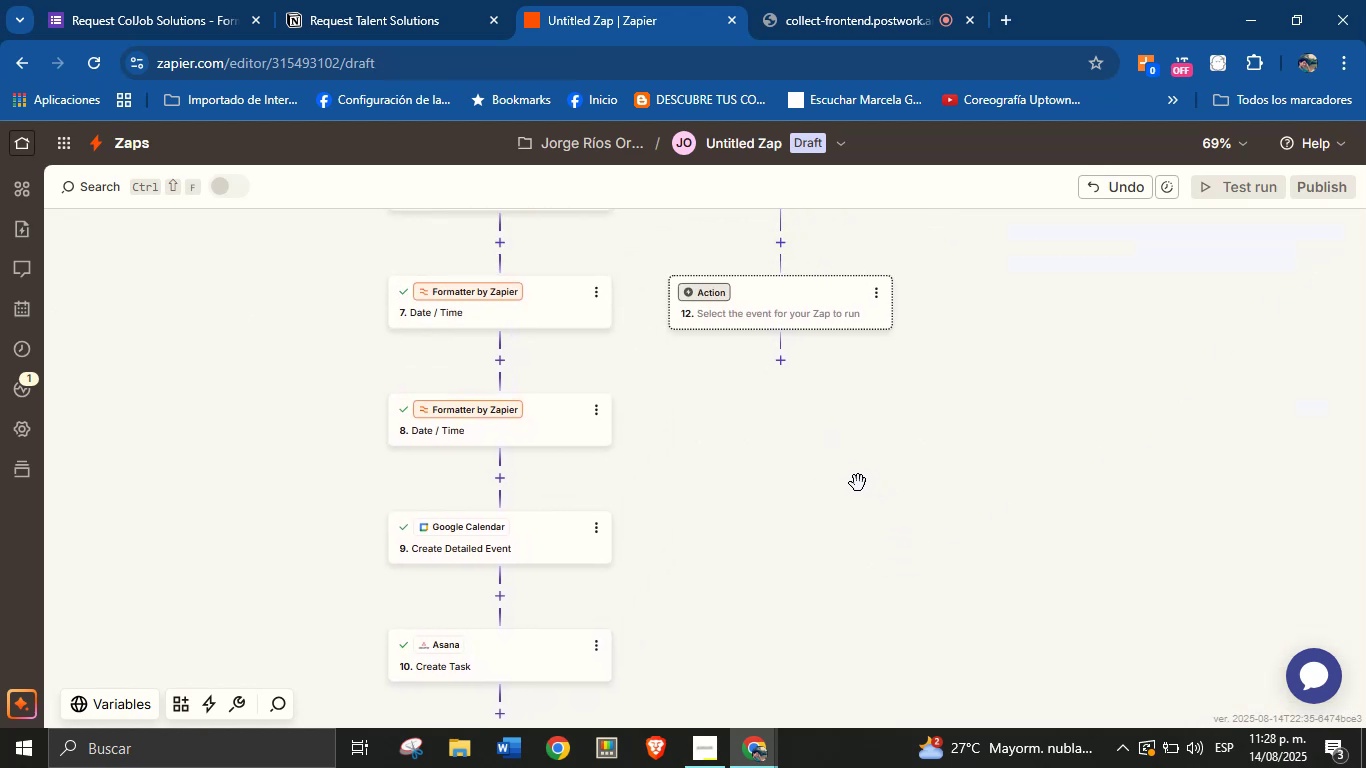 
left_click_drag(start_coordinate=[890, 423], to_coordinate=[740, 652])
 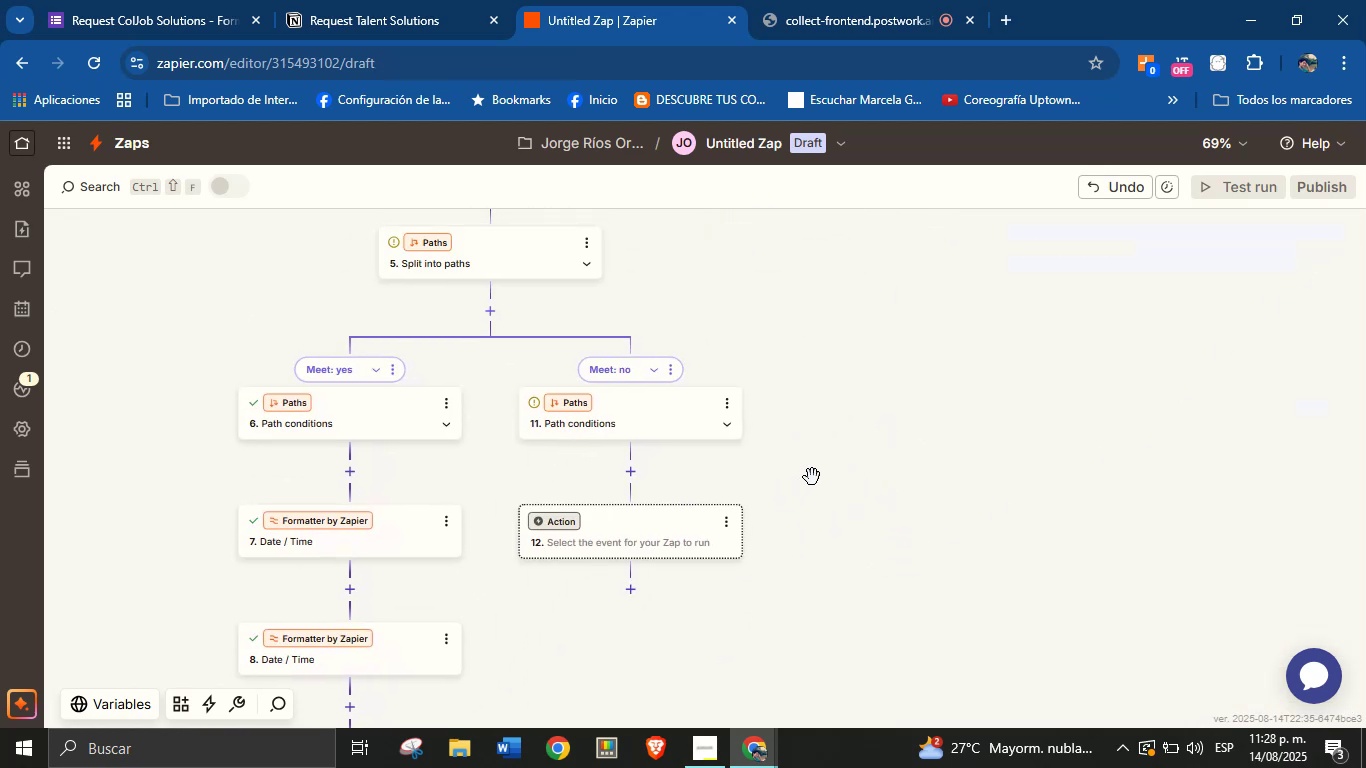 
left_click_drag(start_coordinate=[830, 495], to_coordinate=[867, 416])
 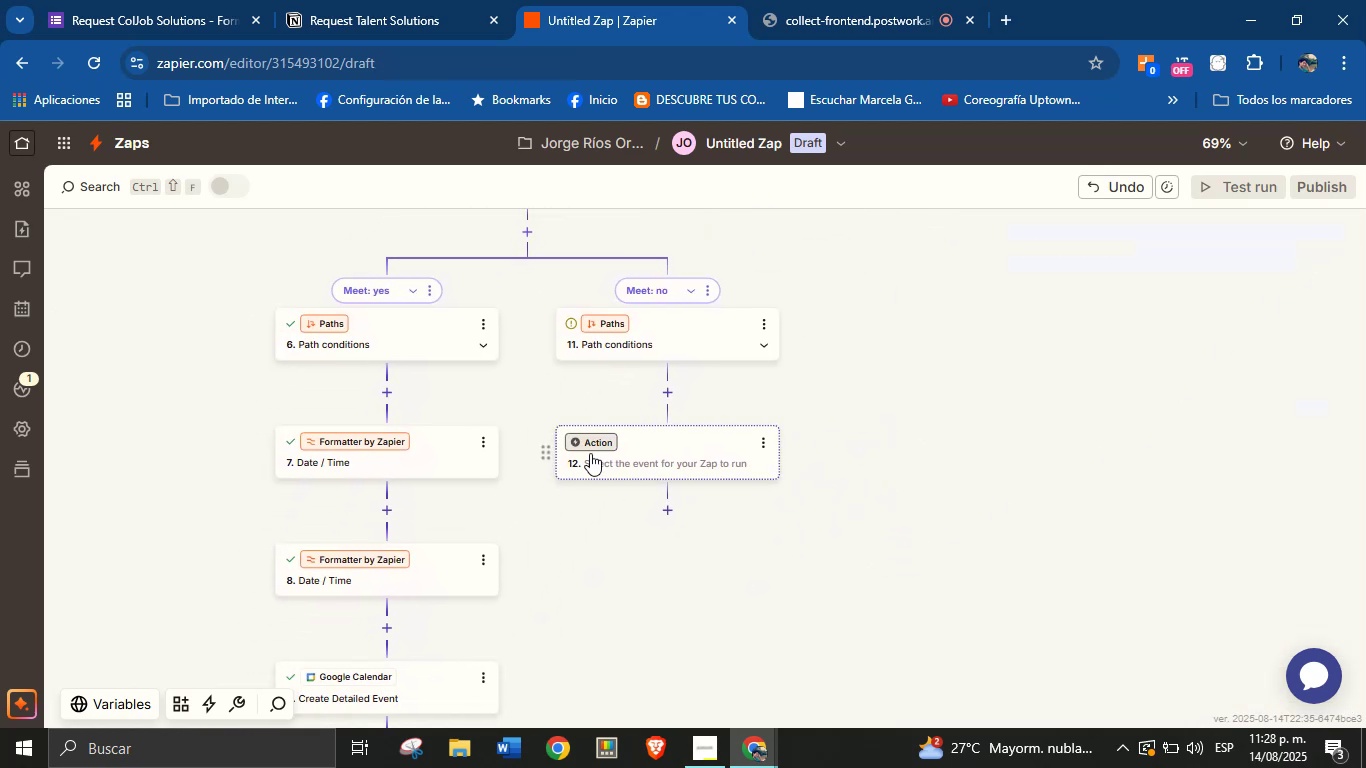 
left_click([598, 439])
 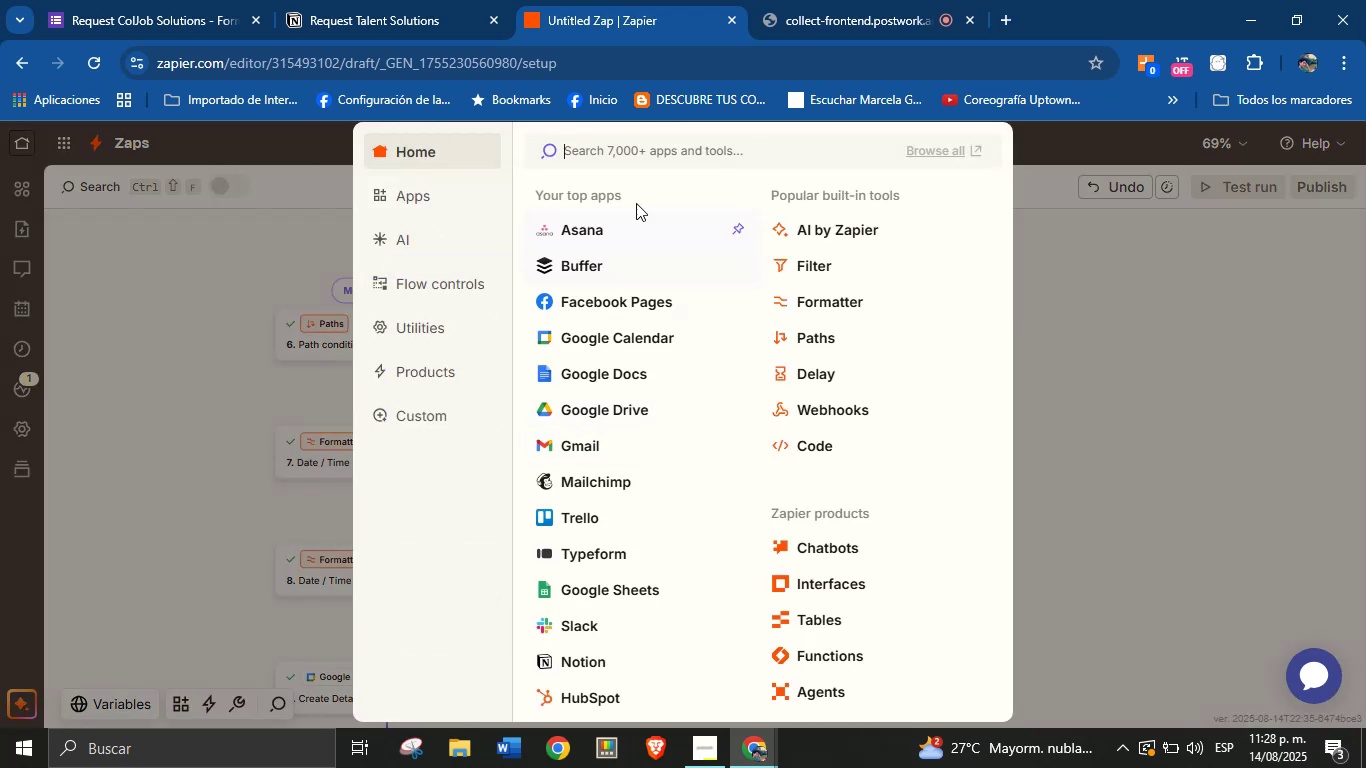 
left_click([595, 223])
 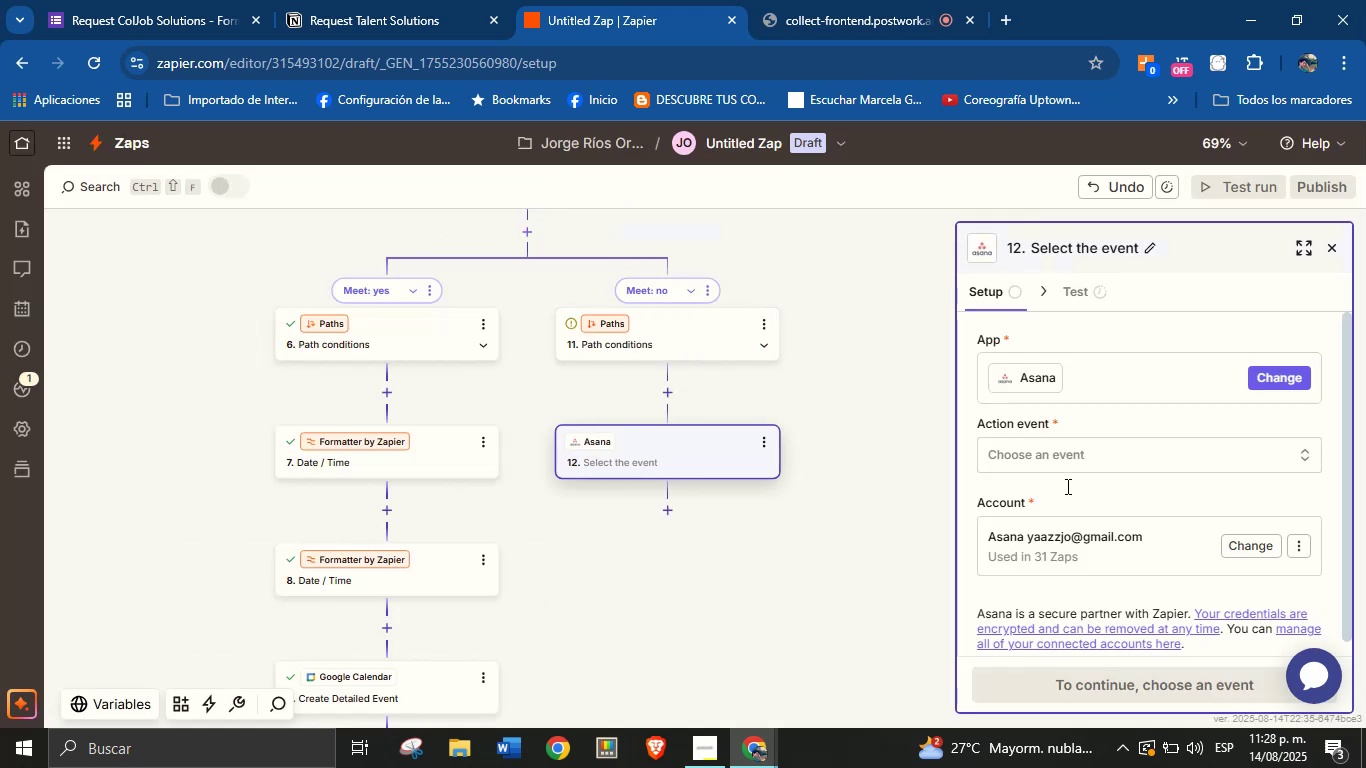 
left_click([1135, 459])
 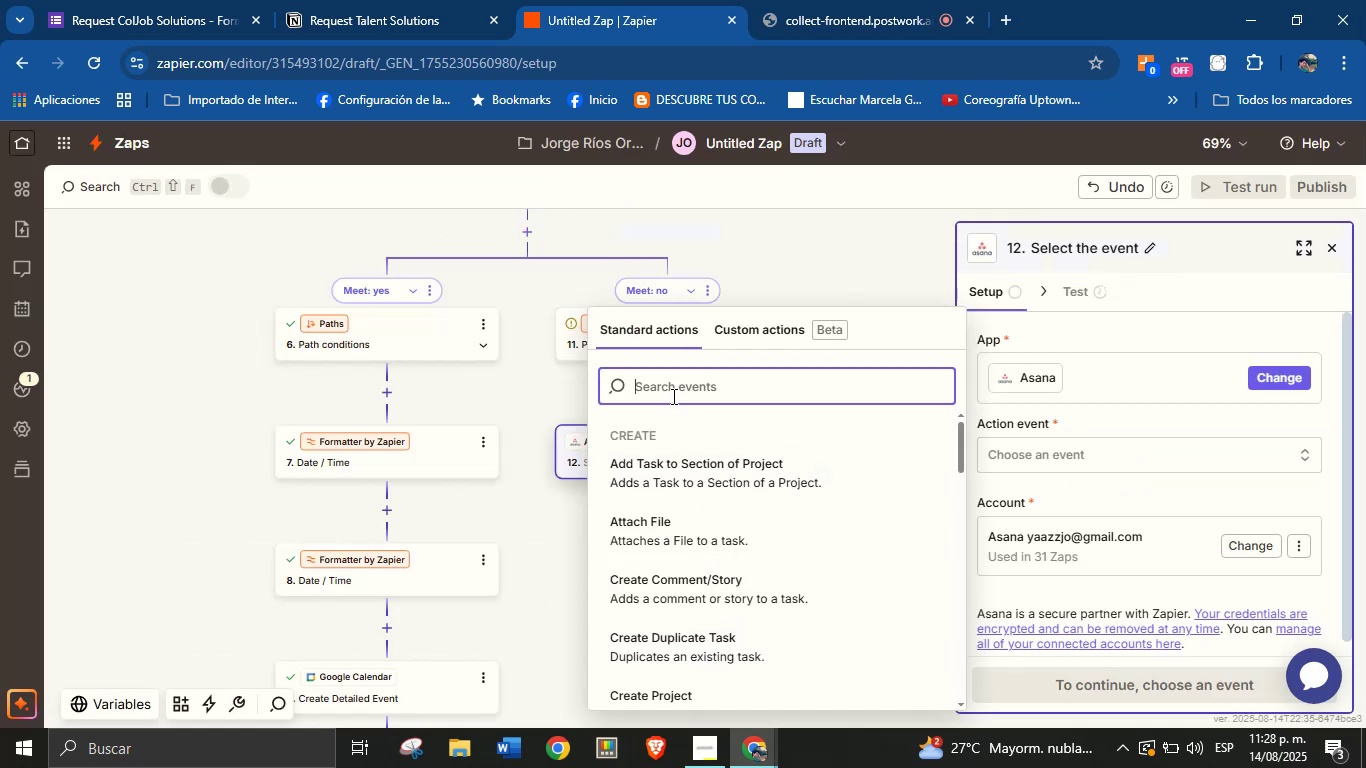 
type(task)
 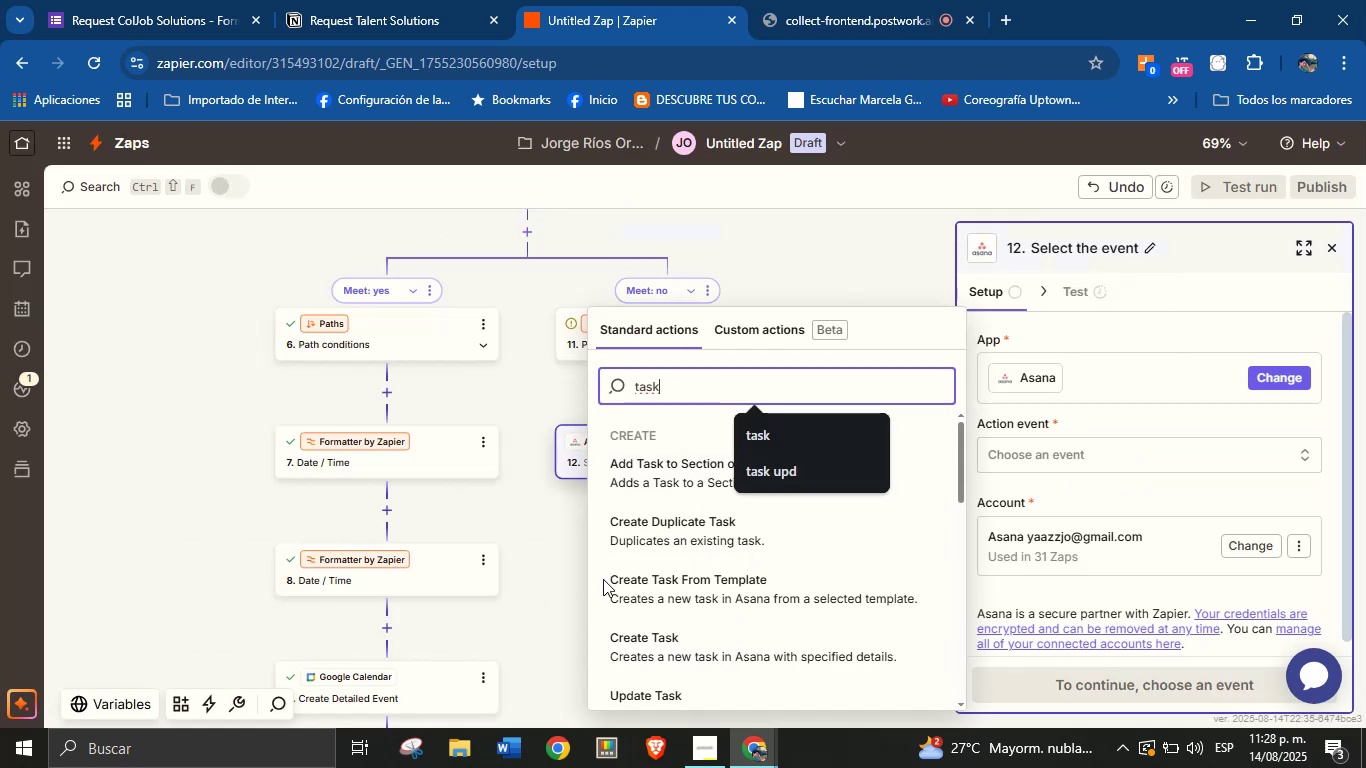 
left_click([680, 644])
 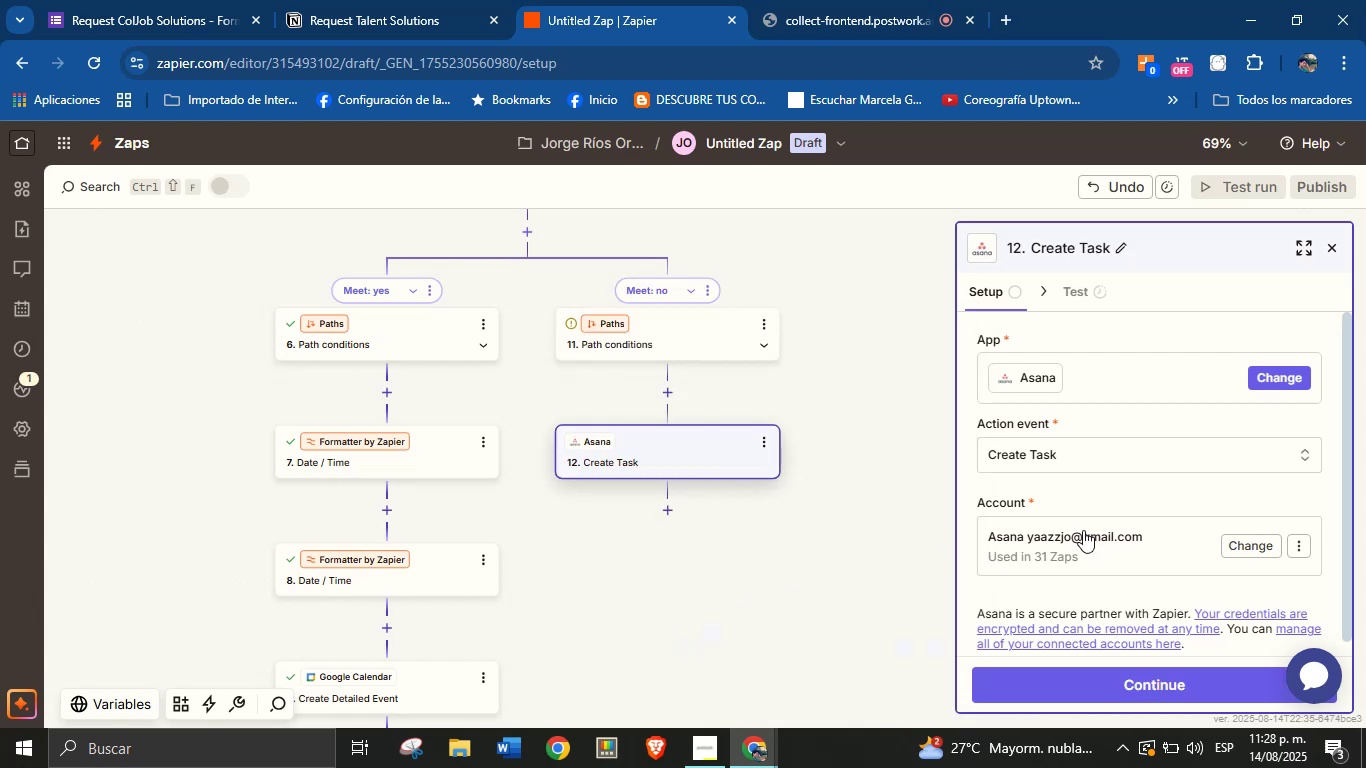 
scroll: coordinate [1149, 491], scroll_direction: down, amount: 3.0
 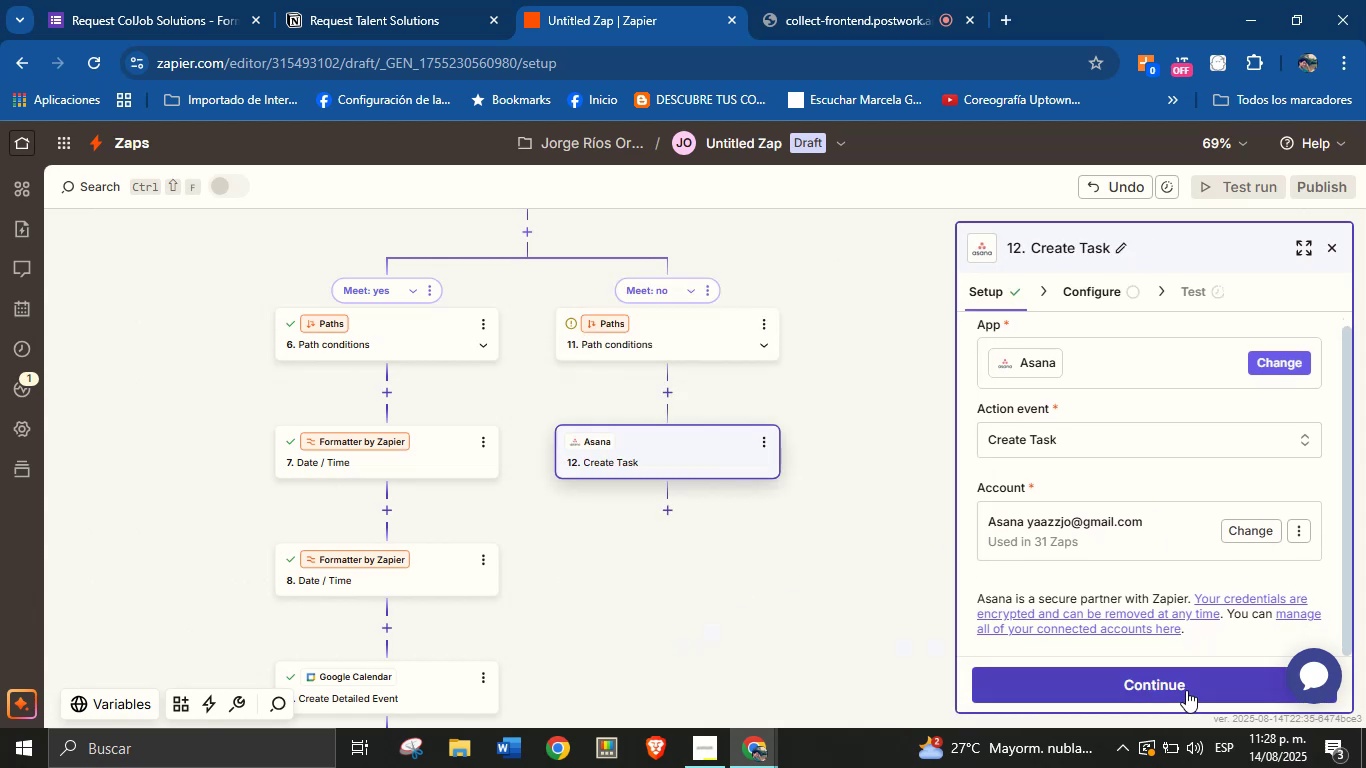 
left_click([1186, 690])
 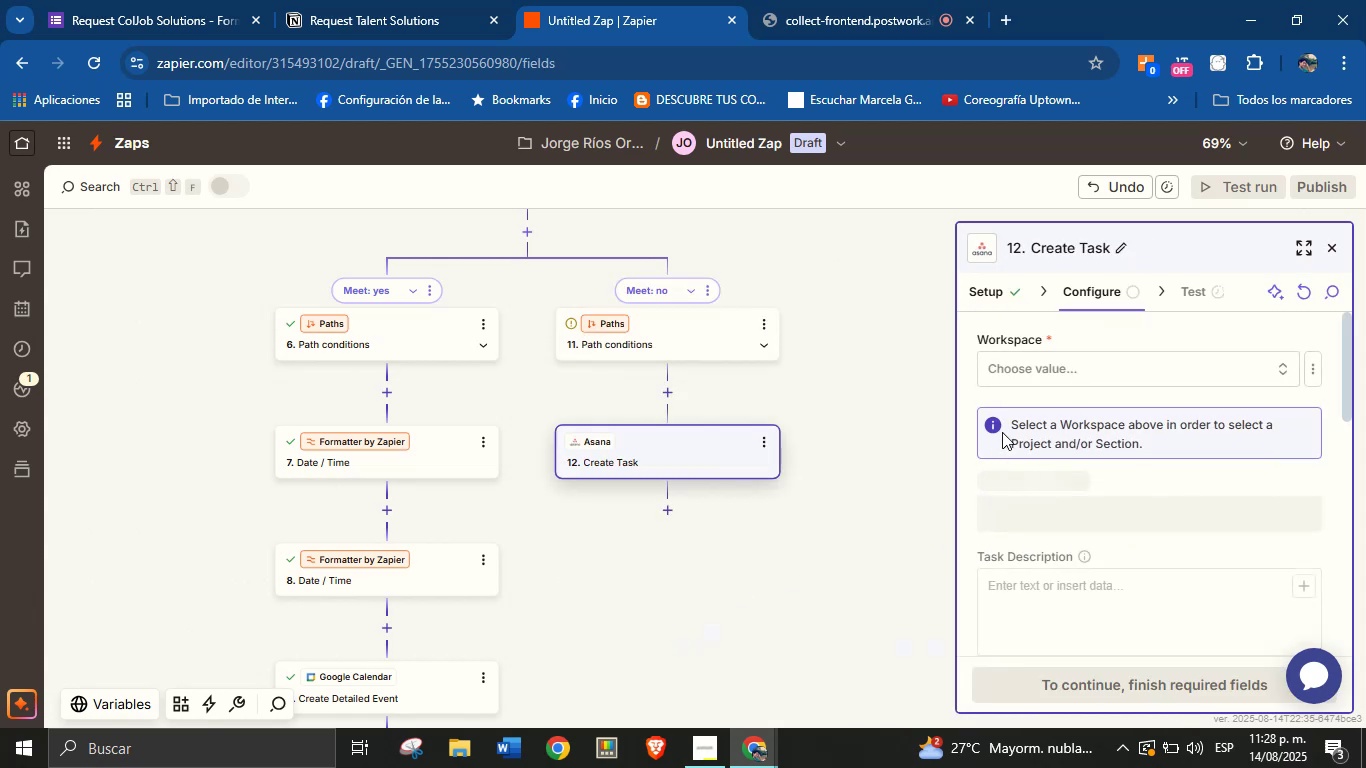 
left_click([1026, 364])
 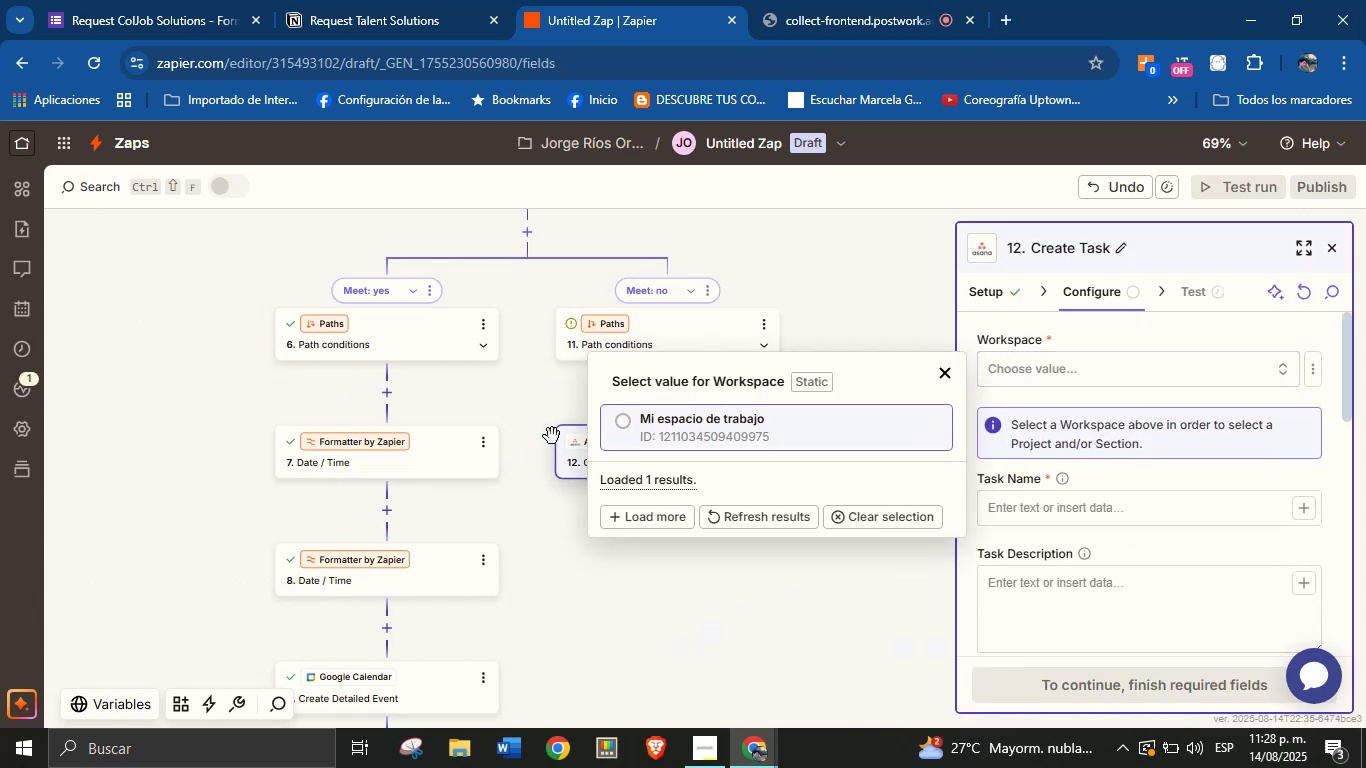 
left_click([706, 419])
 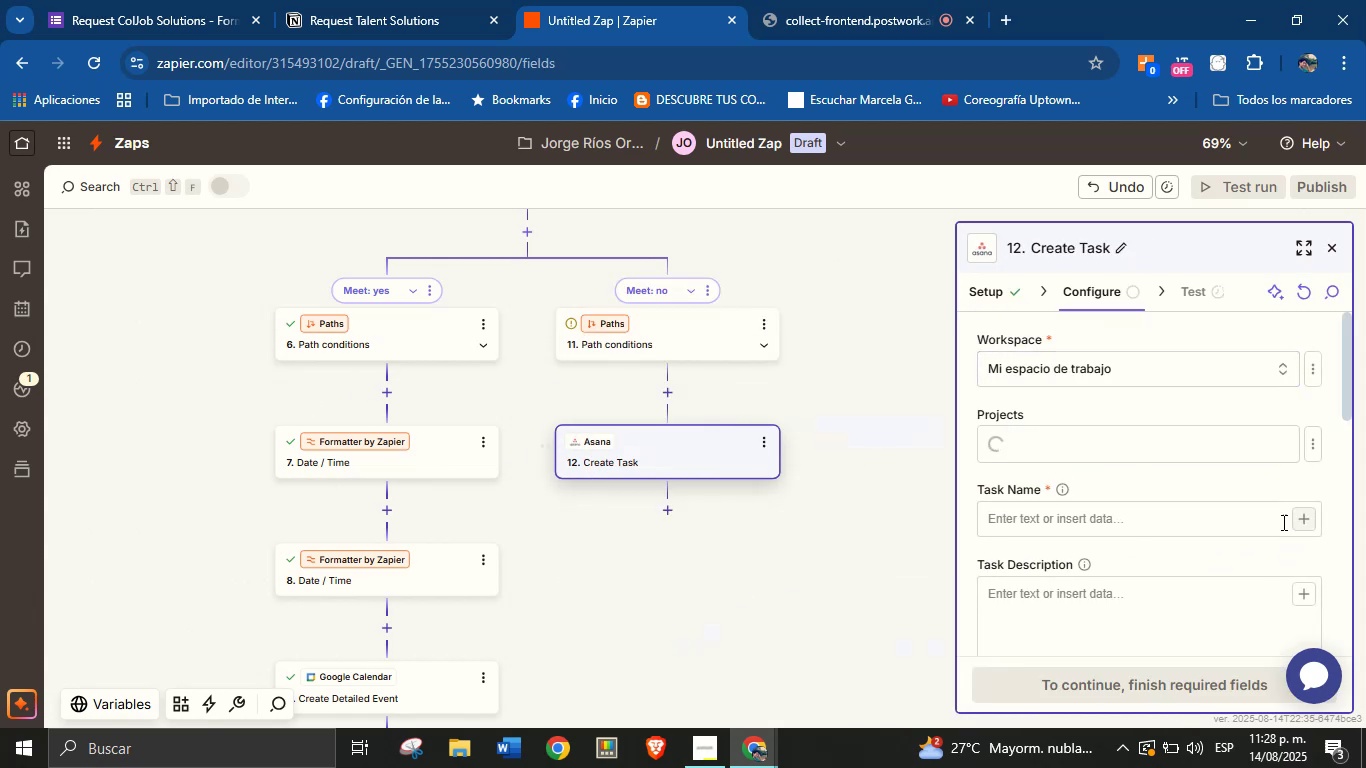 
left_click([1122, 533])
 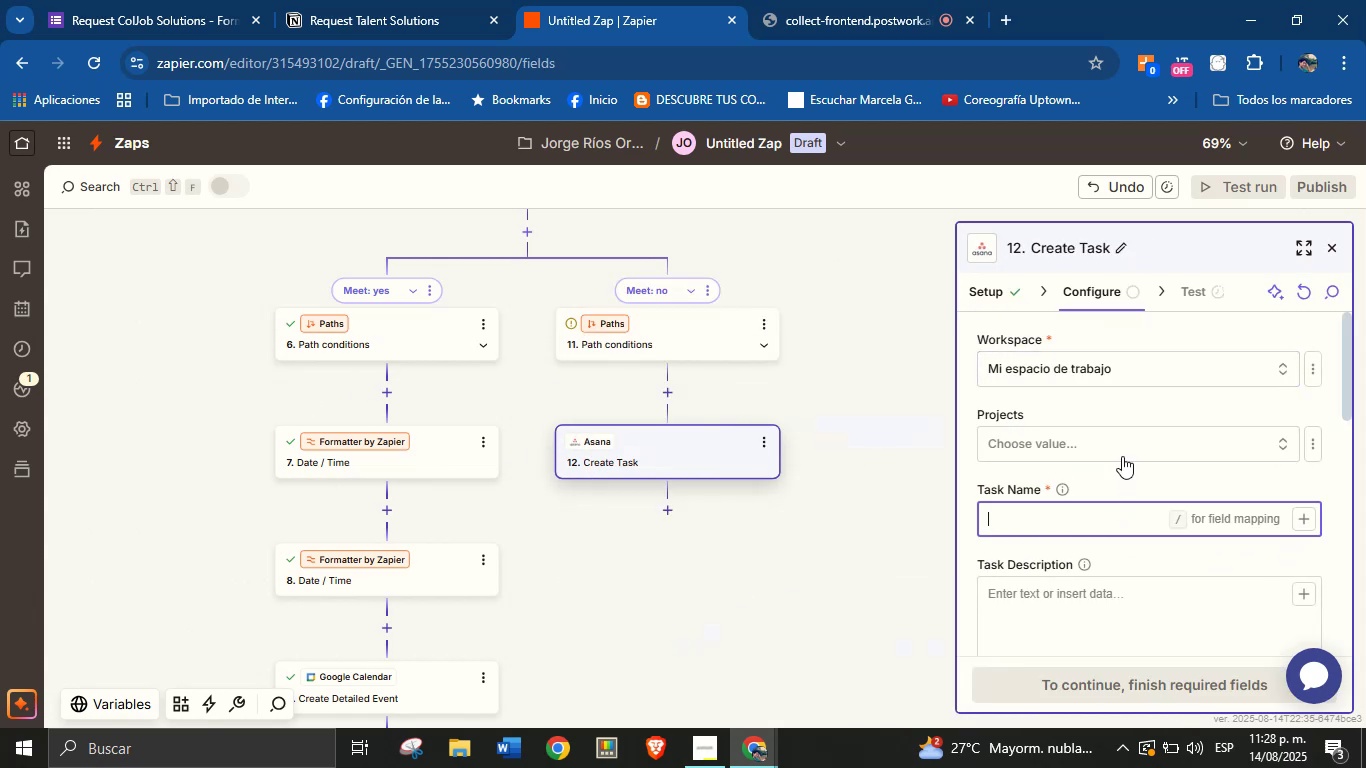 
left_click([1124, 444])
 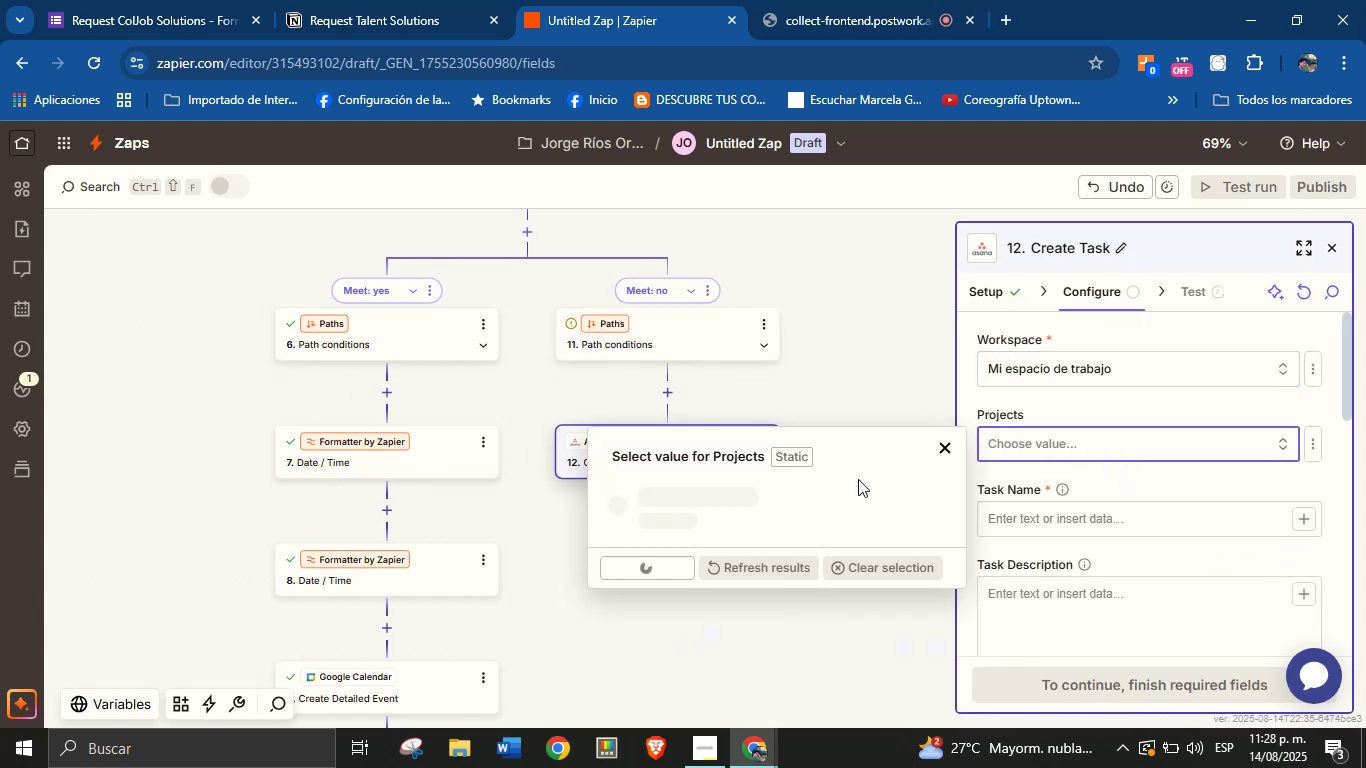 
mouse_move([710, 482])
 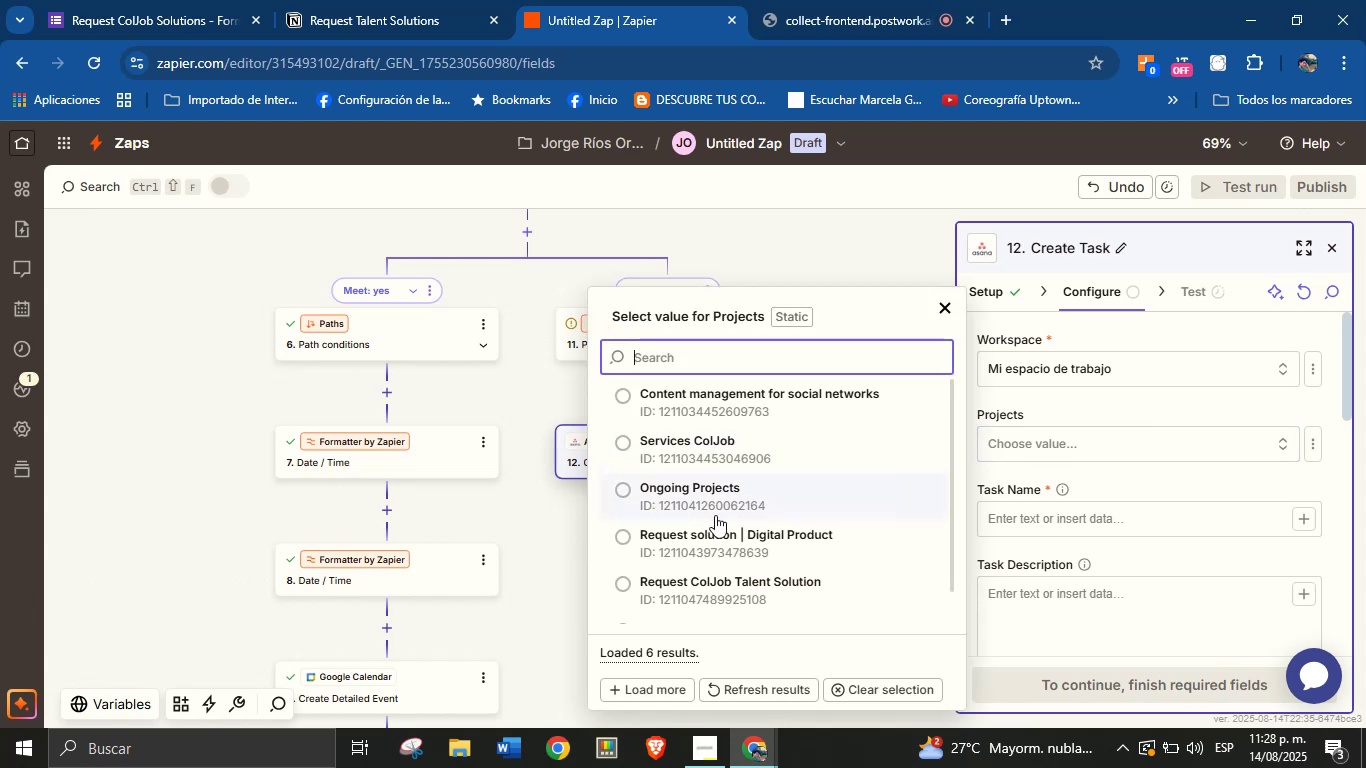 
scroll: coordinate [731, 514], scroll_direction: down, amount: 1.0
 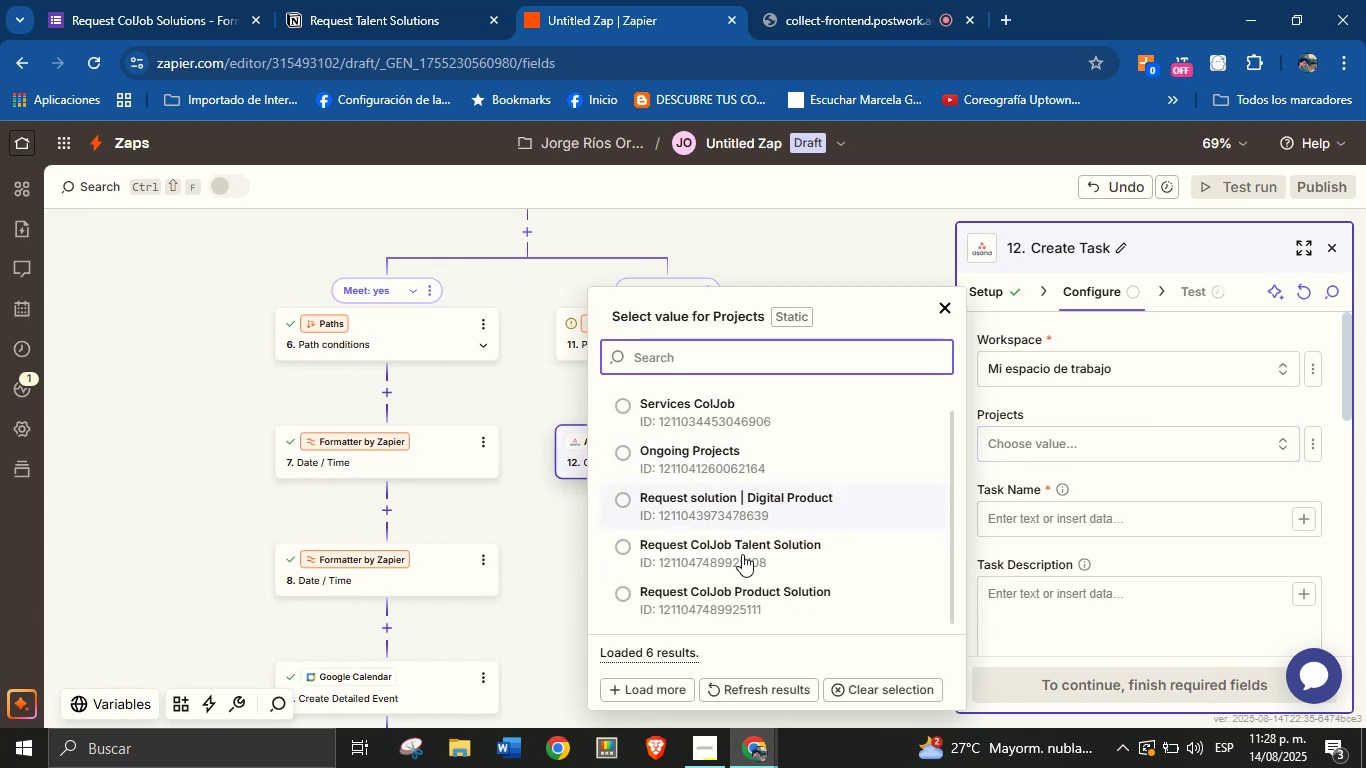 
left_click([737, 552])
 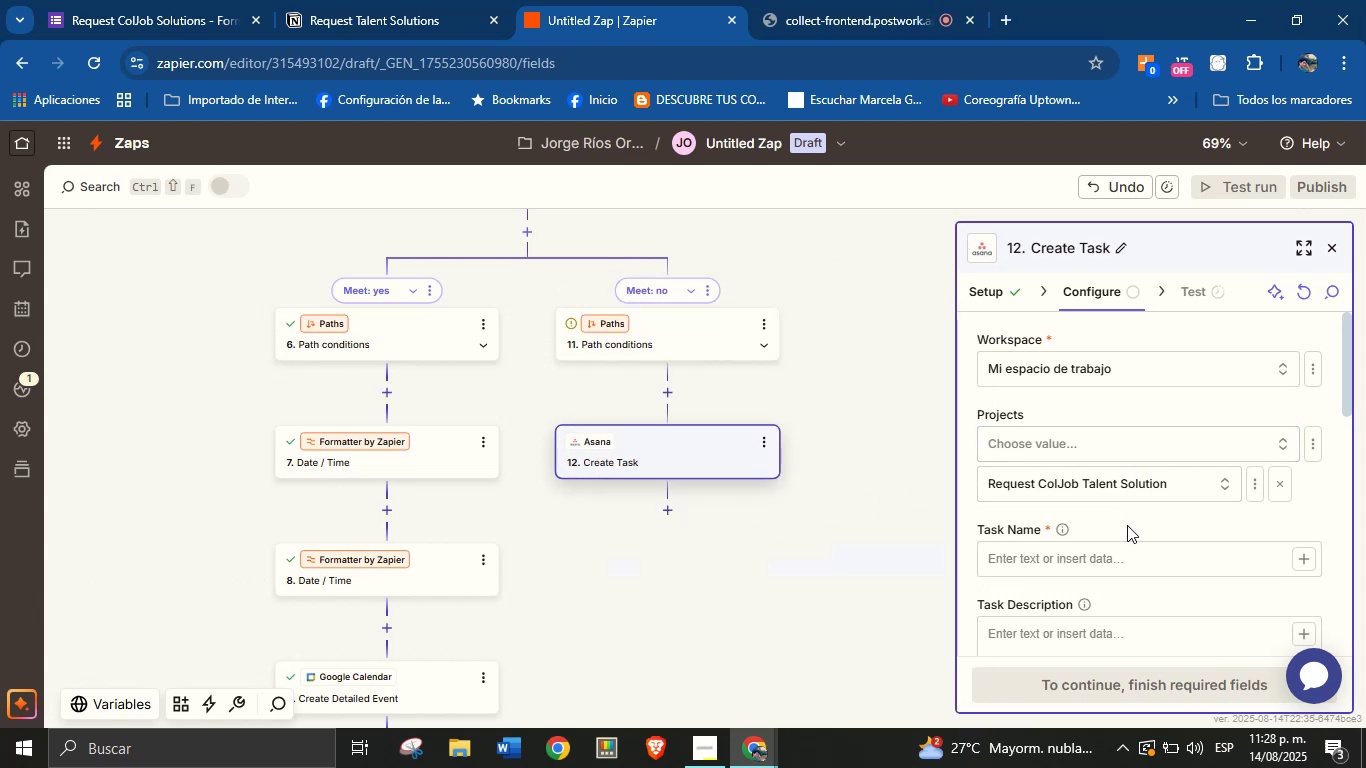 
left_click([1130, 553])
 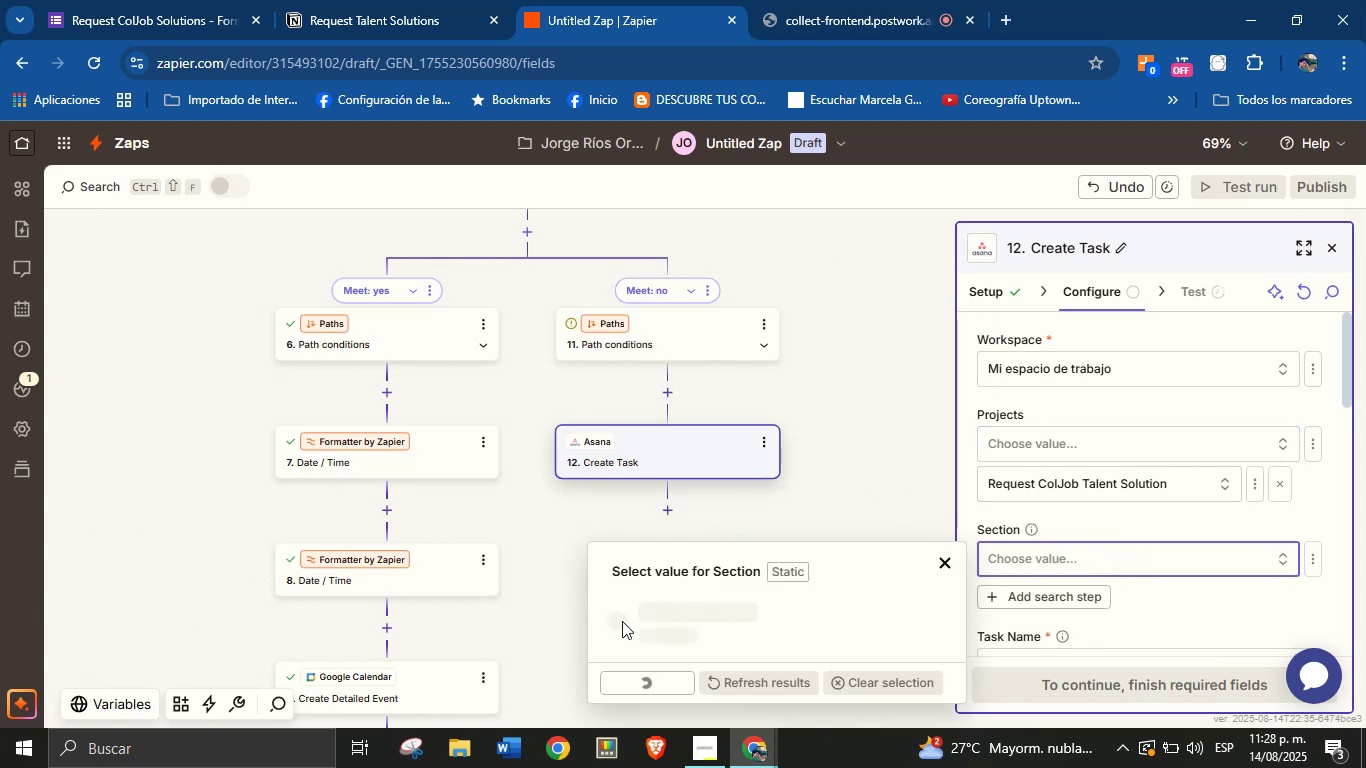 
left_click([670, 592])
 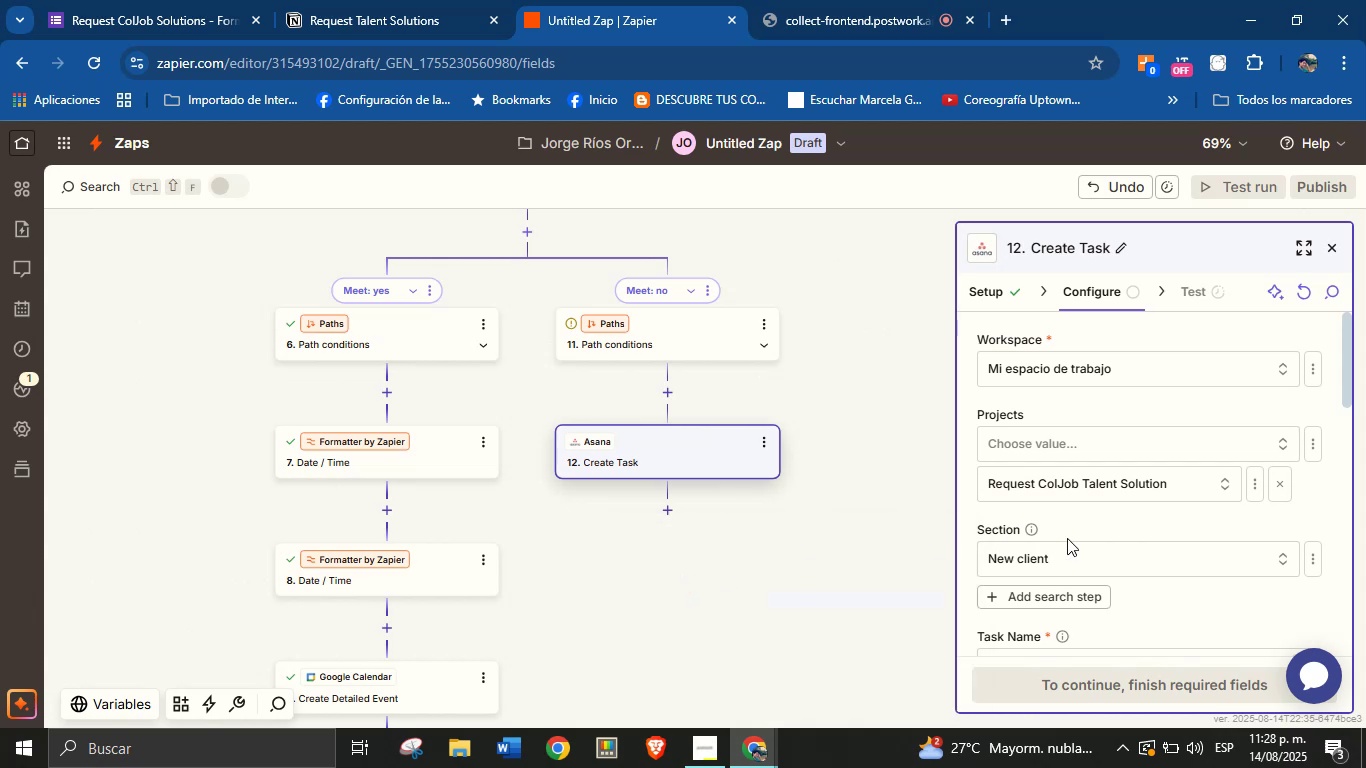 
left_click([1087, 531])
 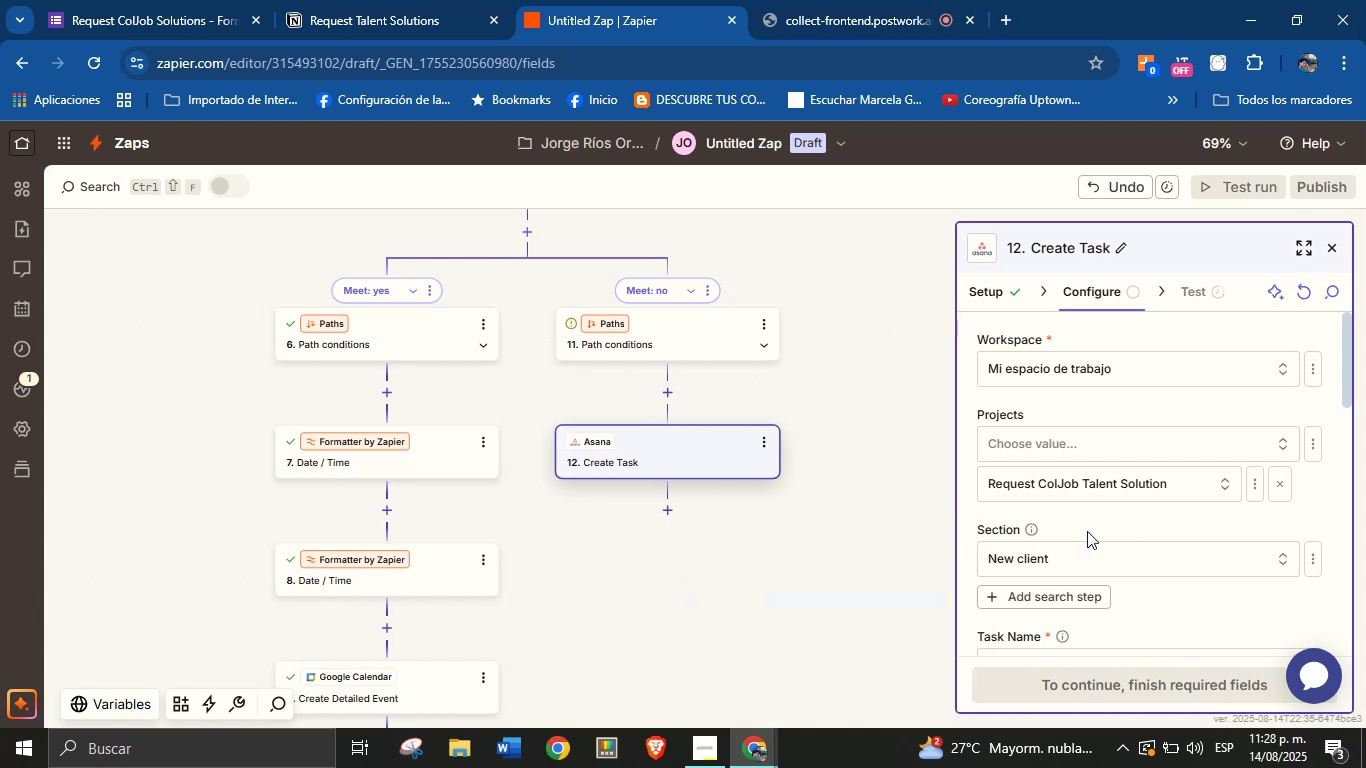 
scroll: coordinate [1087, 525], scroll_direction: none, amount: 0.0
 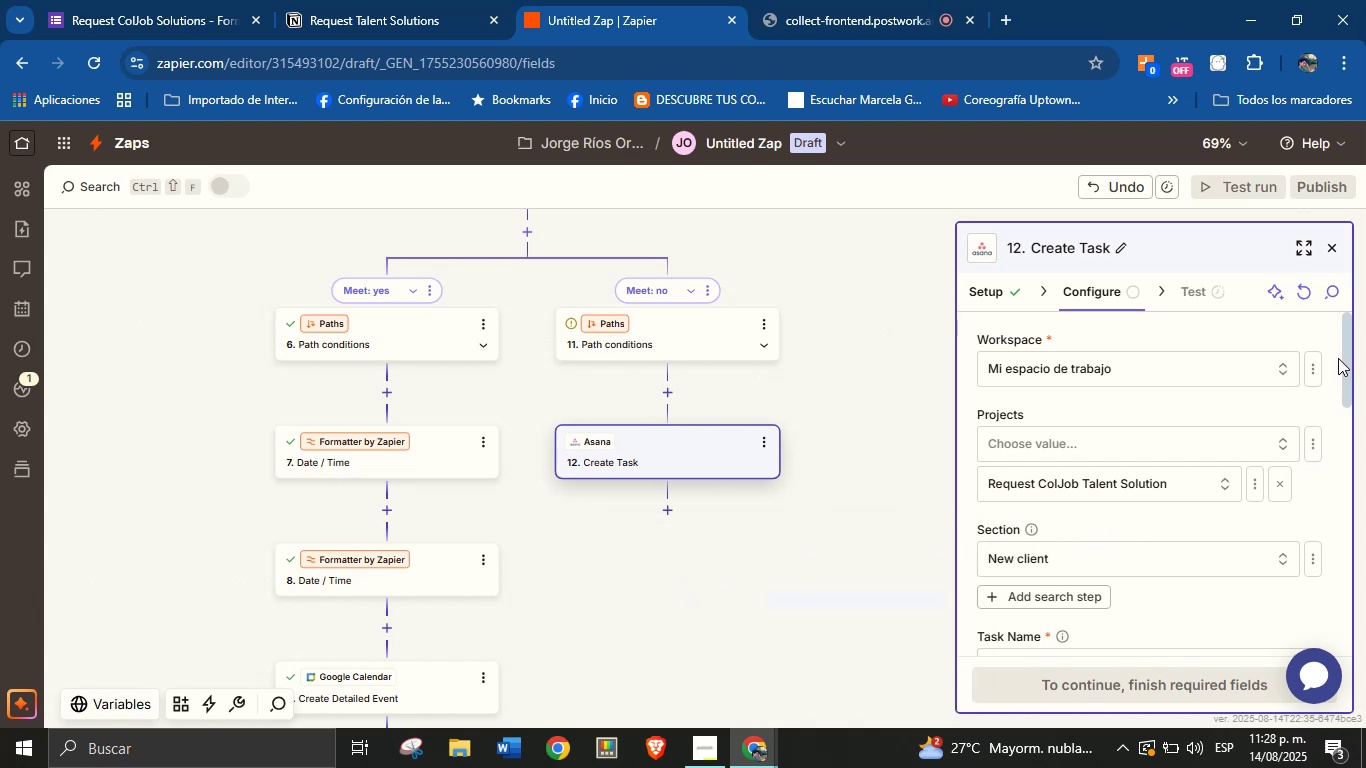 
left_click_drag(start_coordinate=[1349, 335], to_coordinate=[1349, 381])
 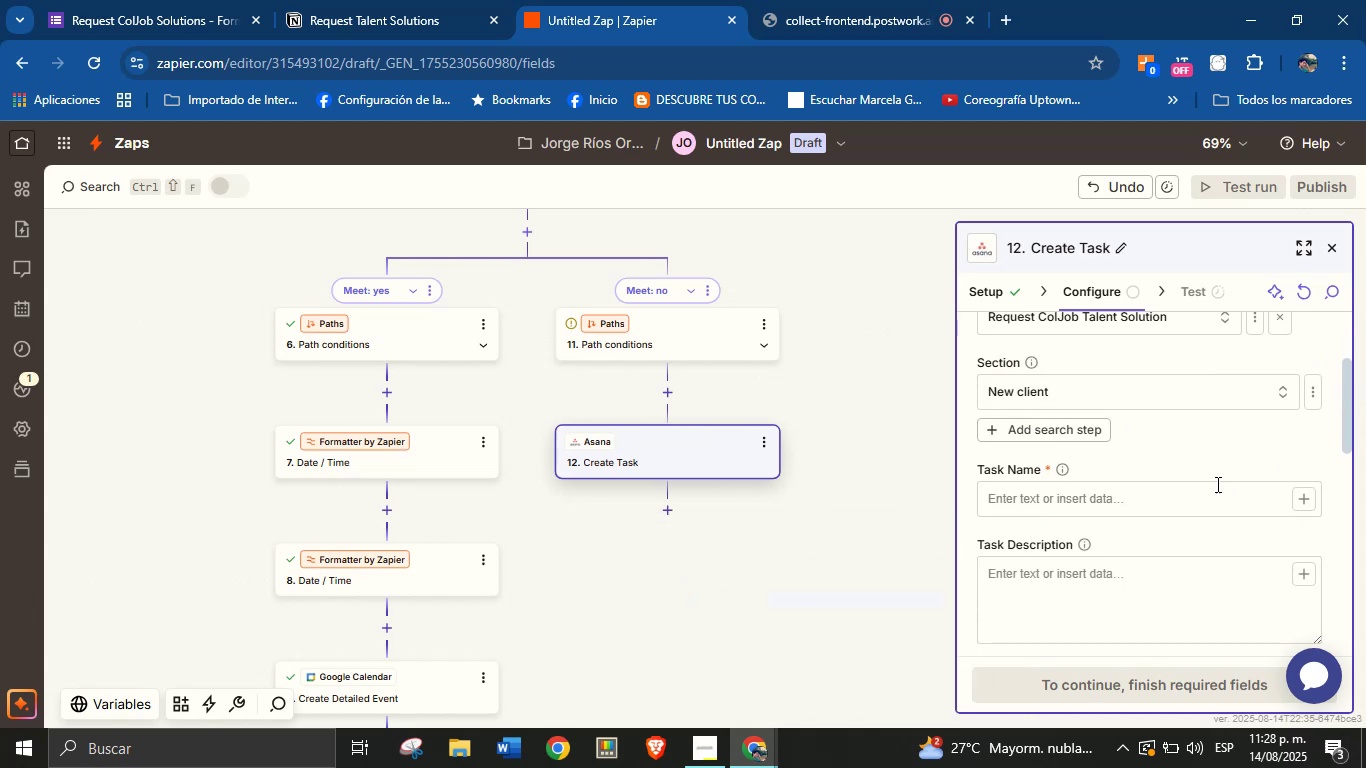 
left_click([1201, 495])
 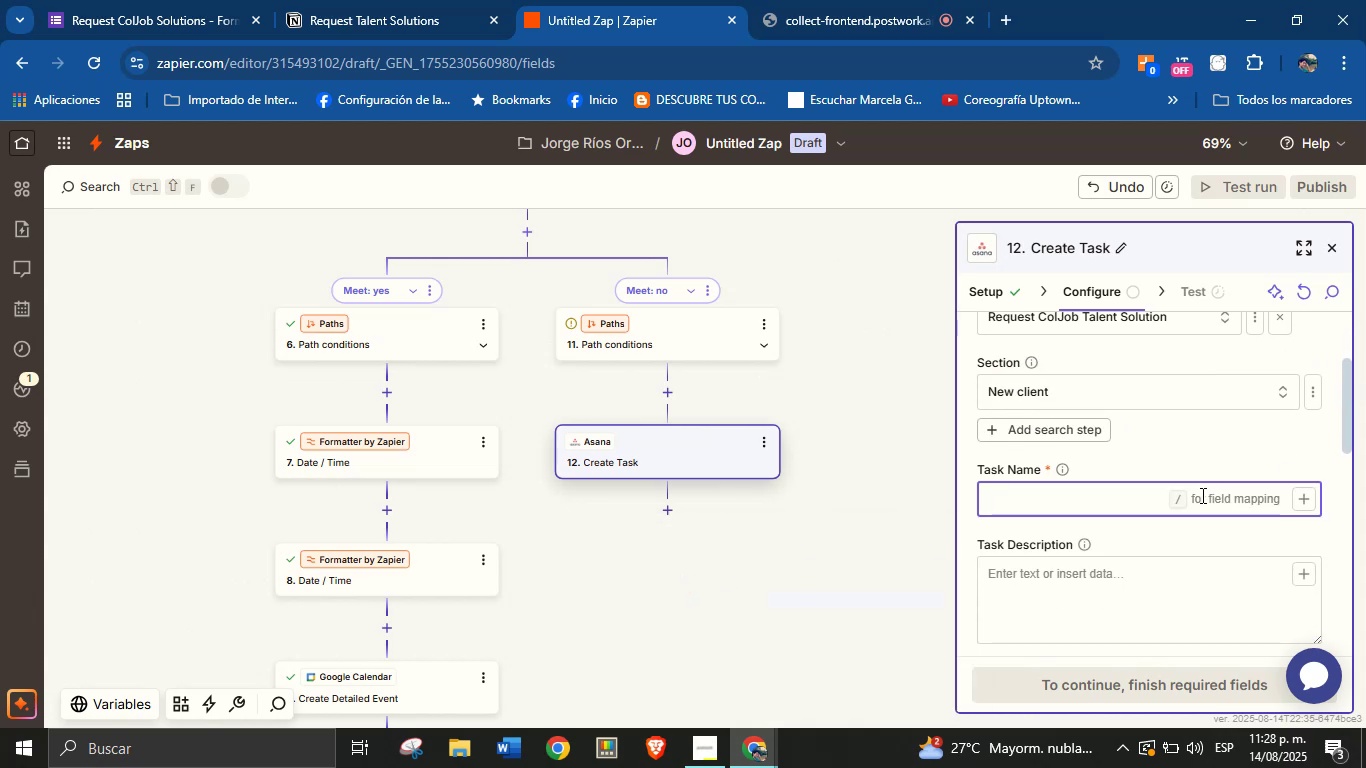 
wait(5.34)
 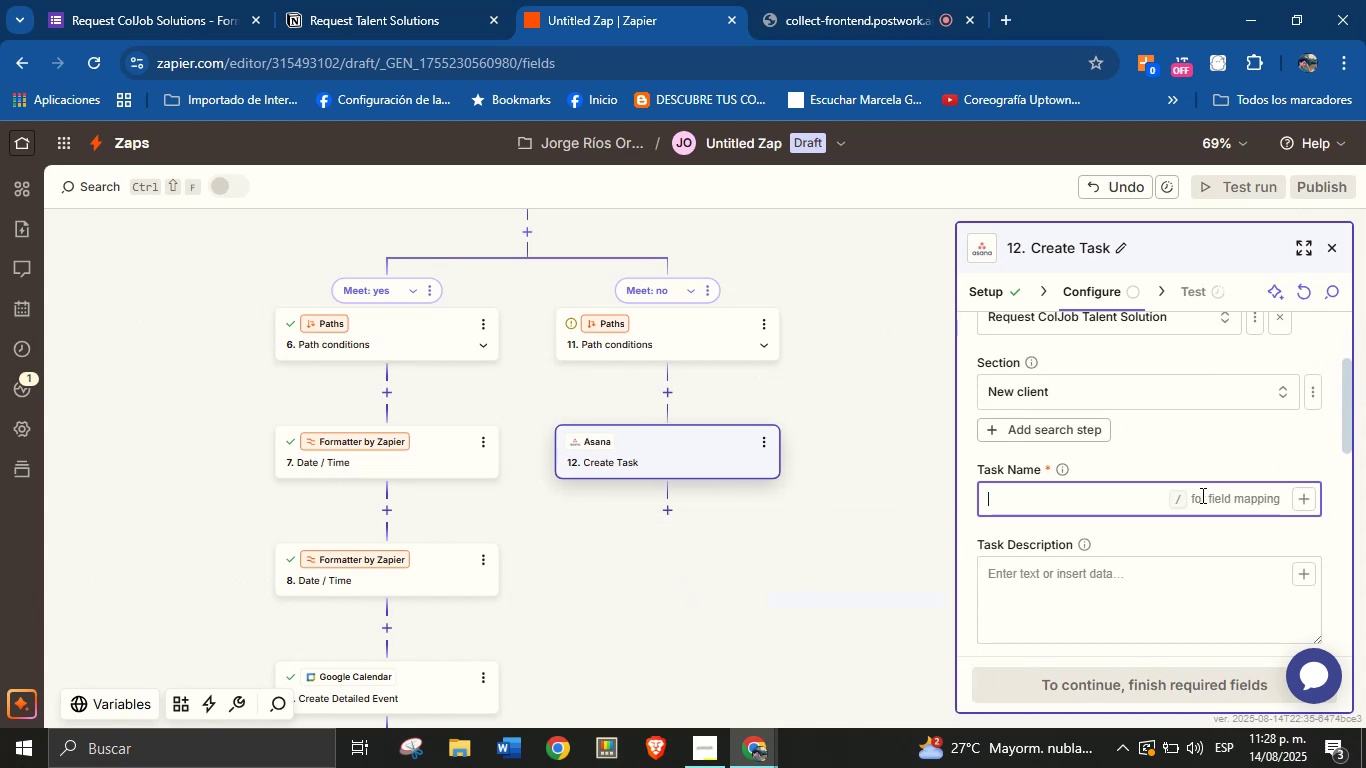 
type(New service from )
key(Backspace)
key(Backspace)
key(Backspace)
key(Backspace)
key(Backspace)
type(request from )
 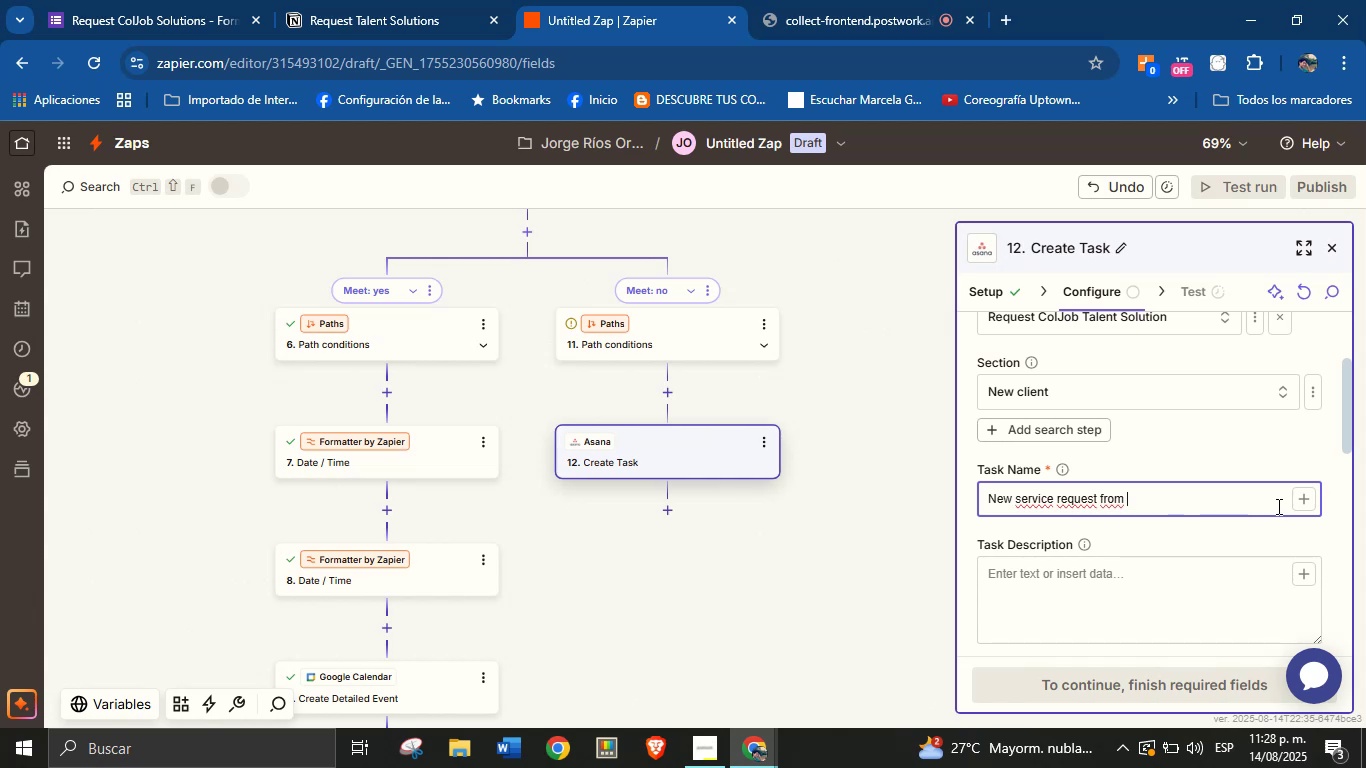 
left_click([1304, 501])
 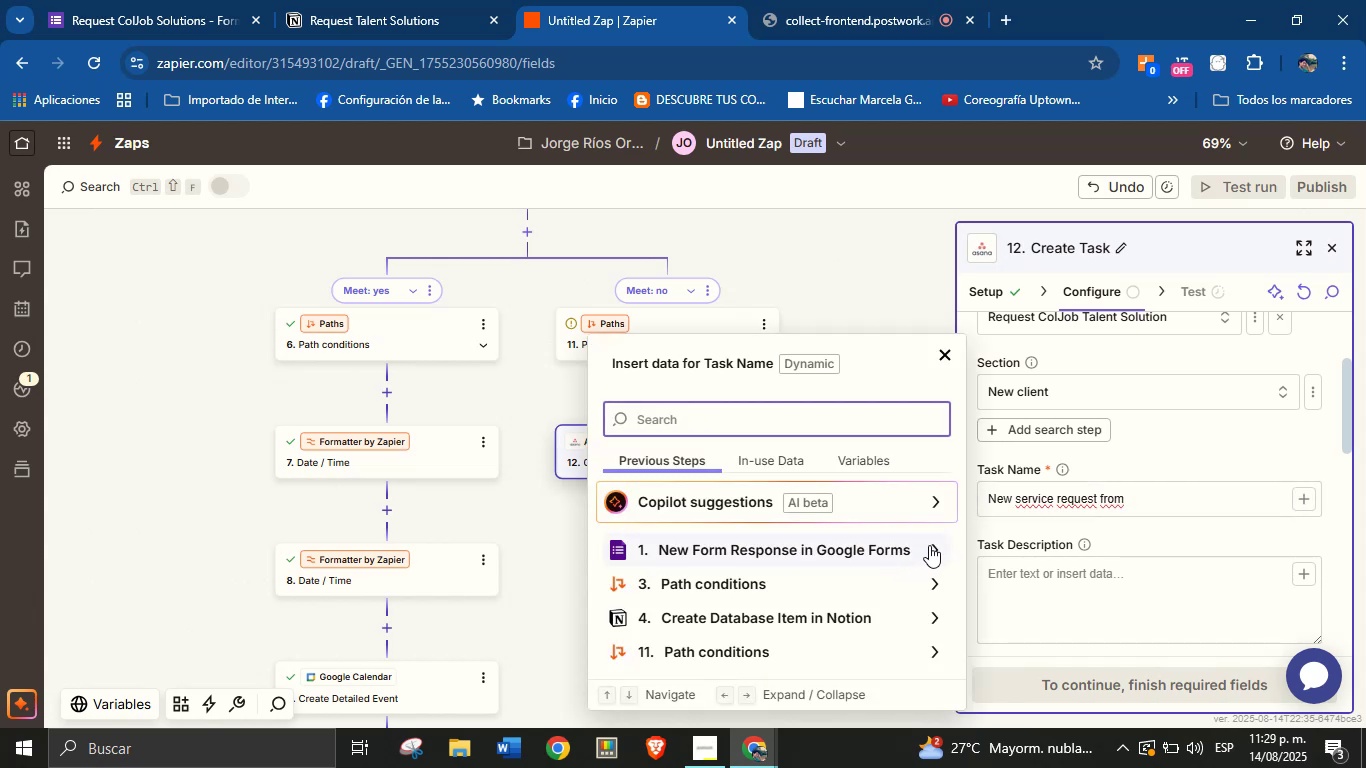 
type(name)
 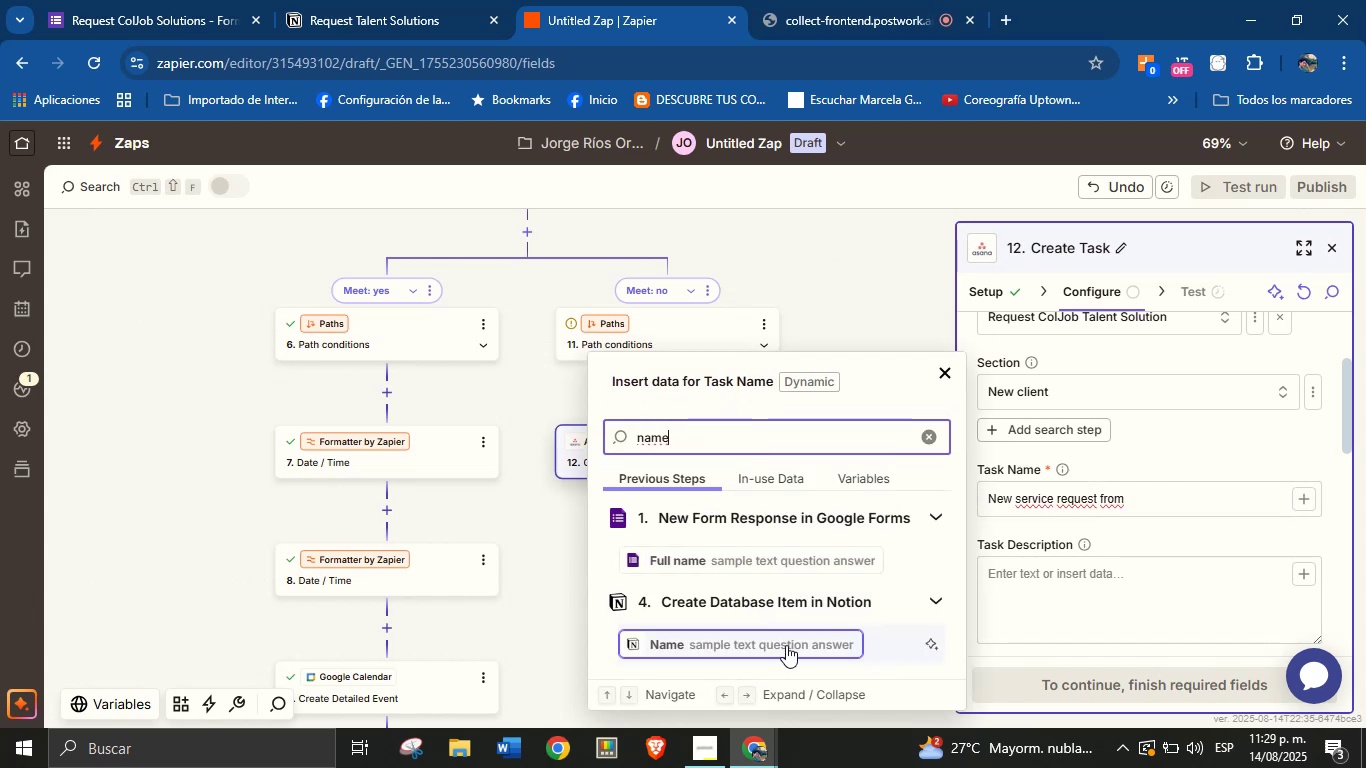 
left_click([786, 646])
 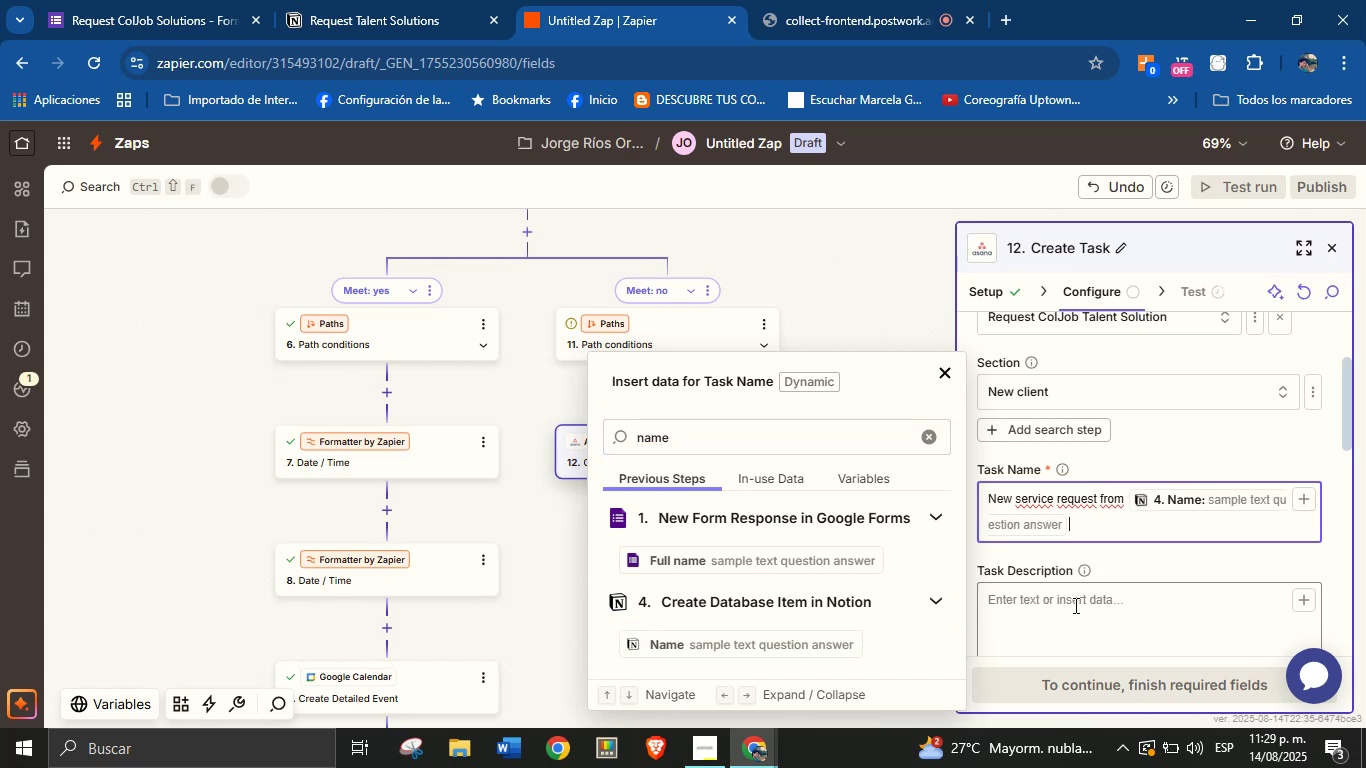 
left_click([1102, 602])
 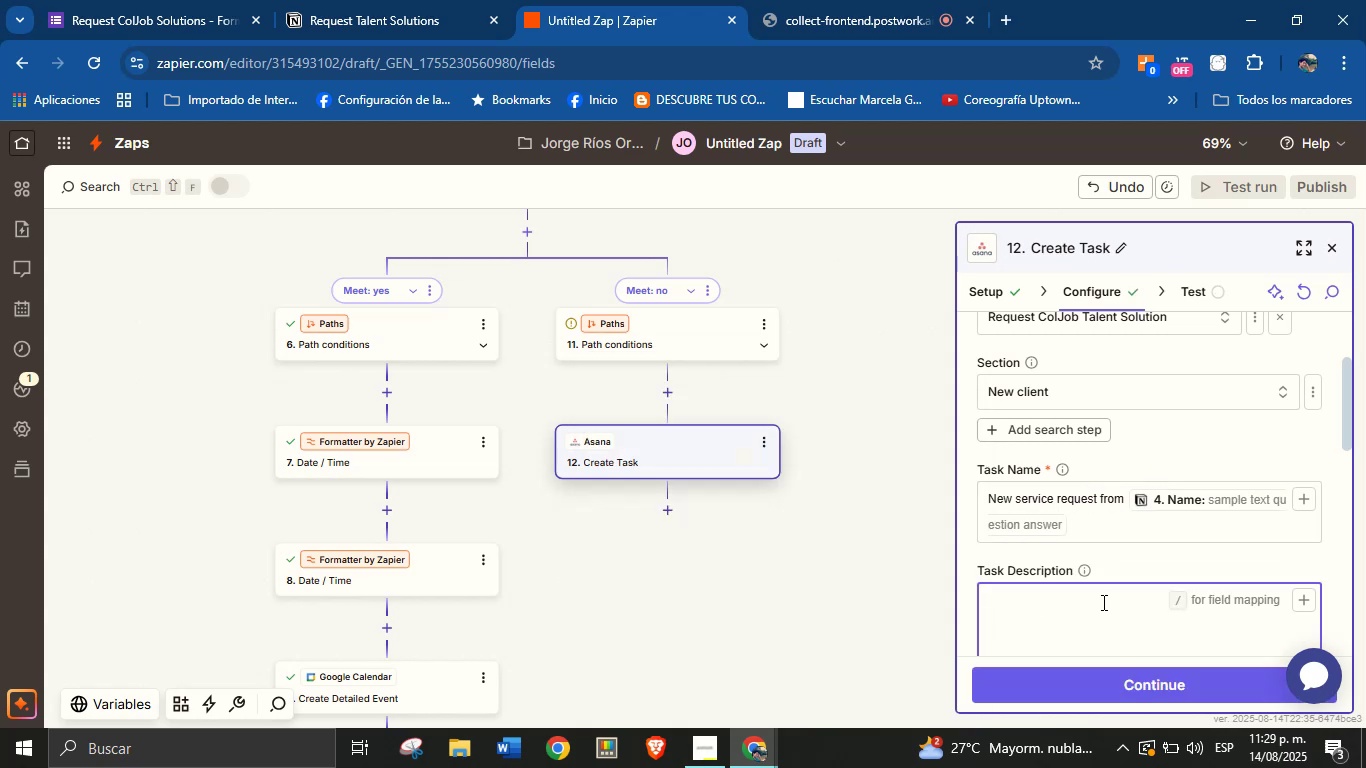 
type(New service request type> )
 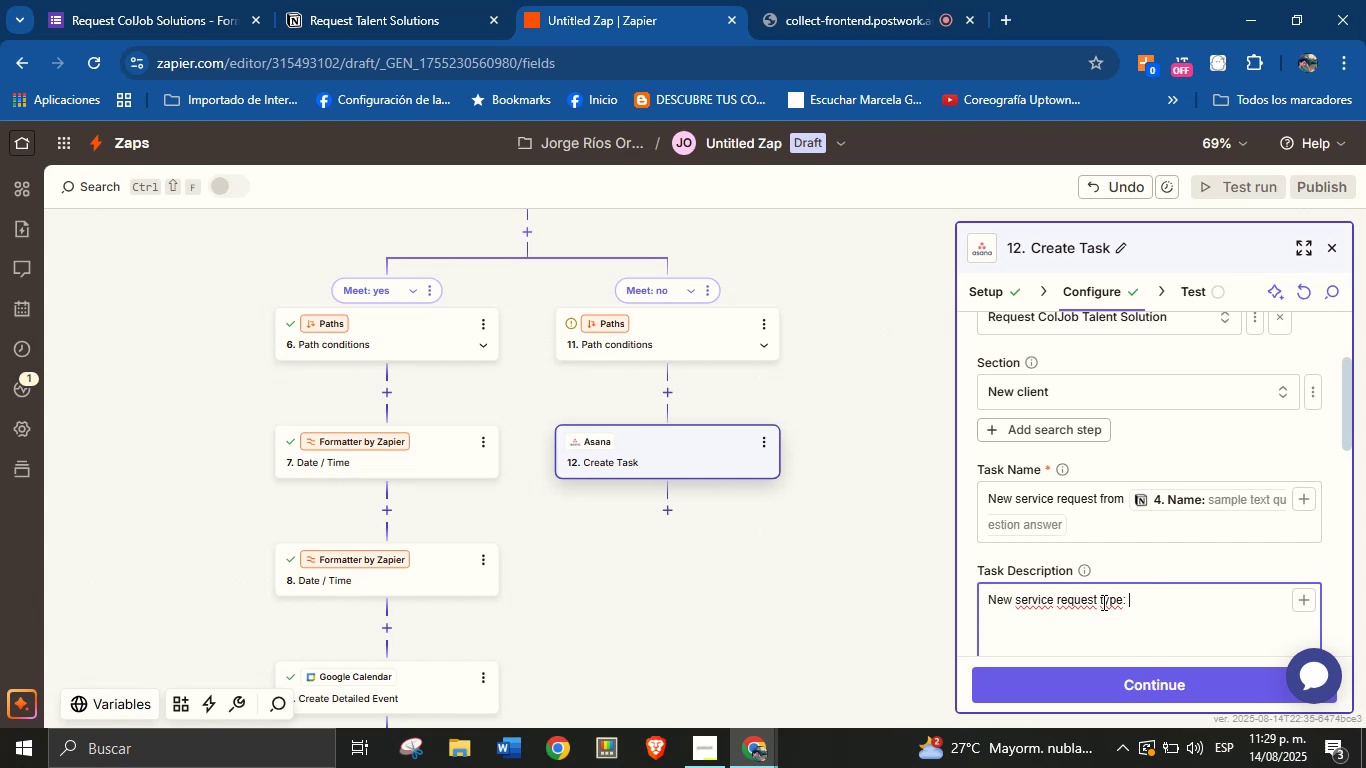 
left_click([1304, 600])
 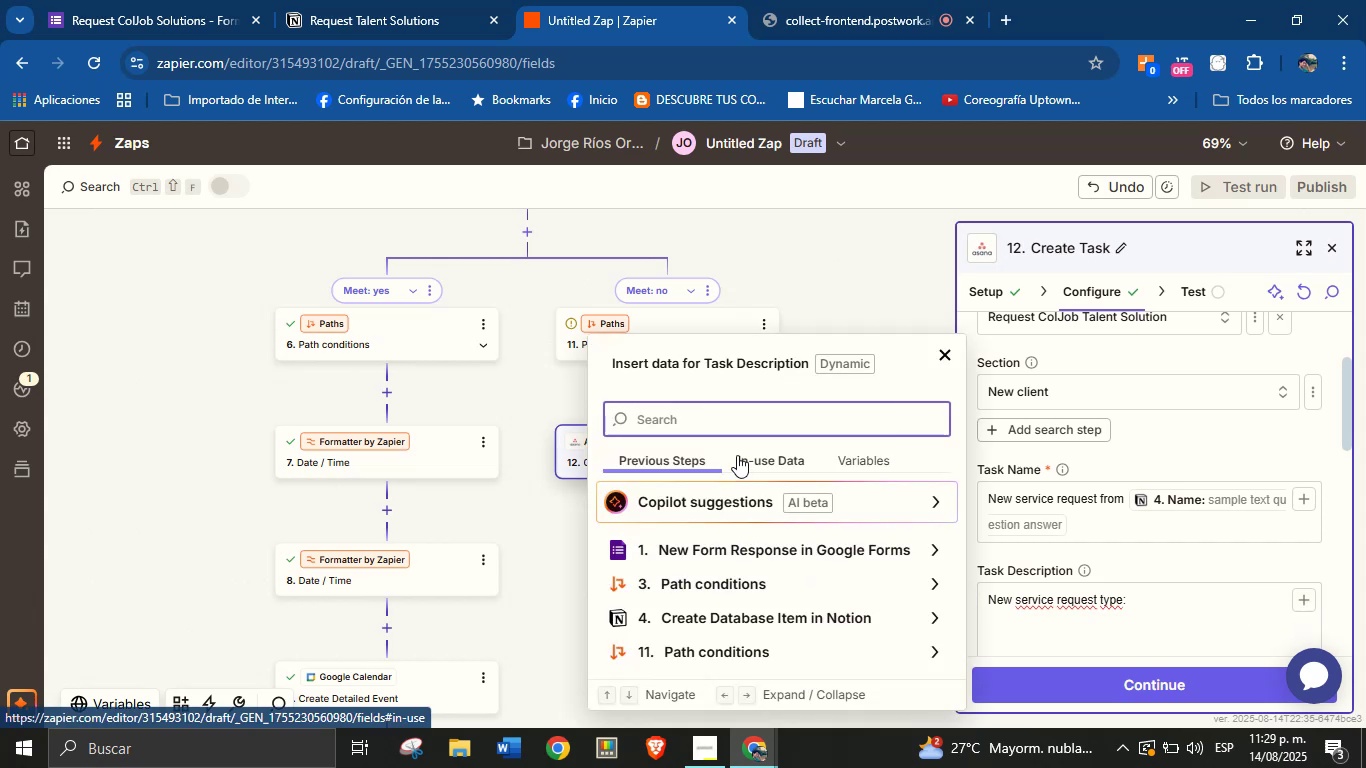 
type(ty)
 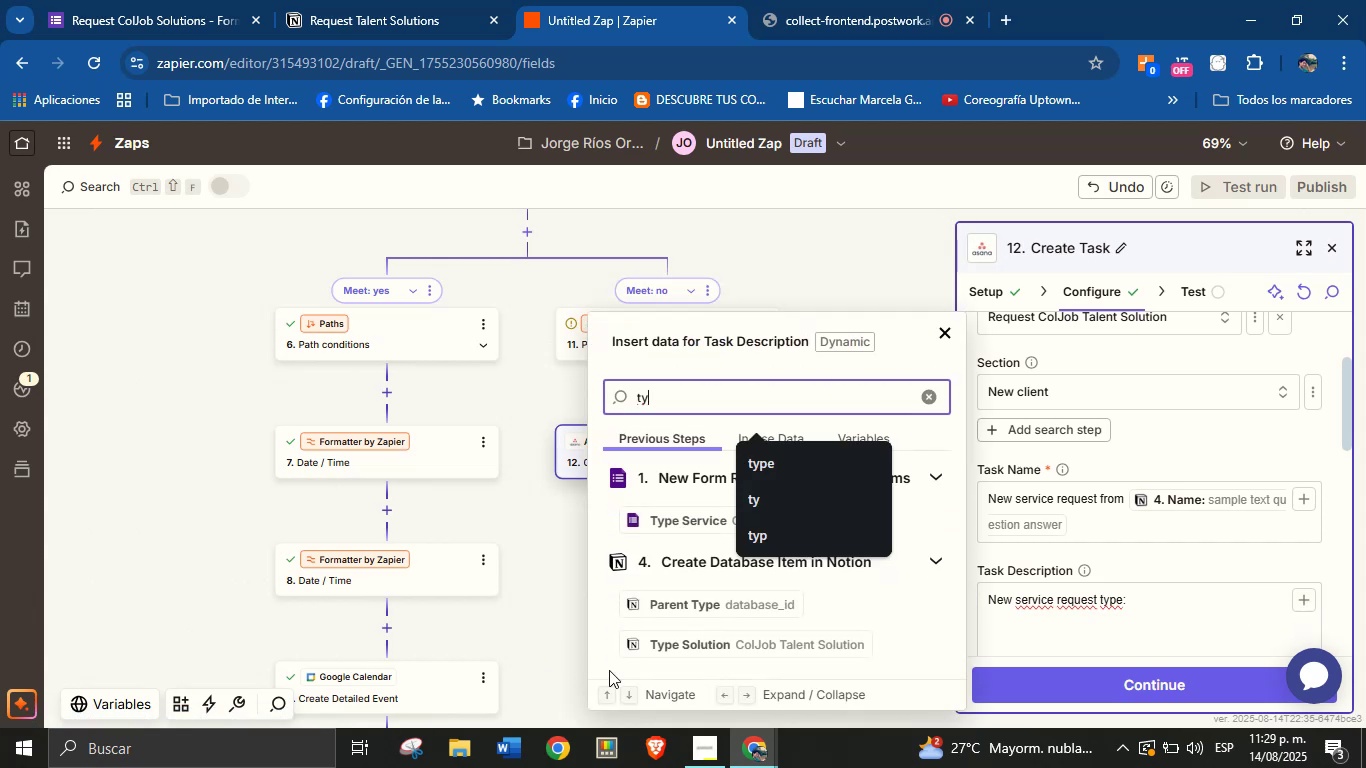 
left_click([784, 633])
 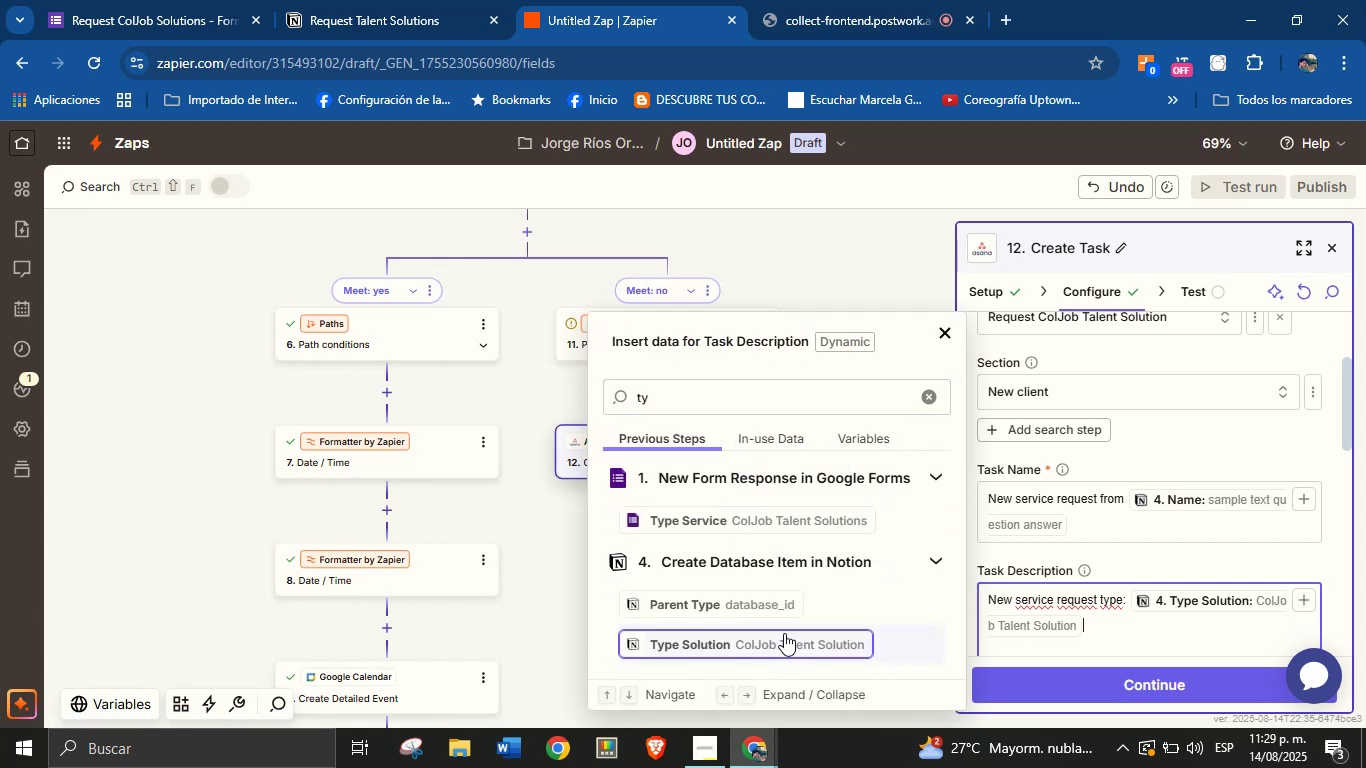 
key(Enter)
 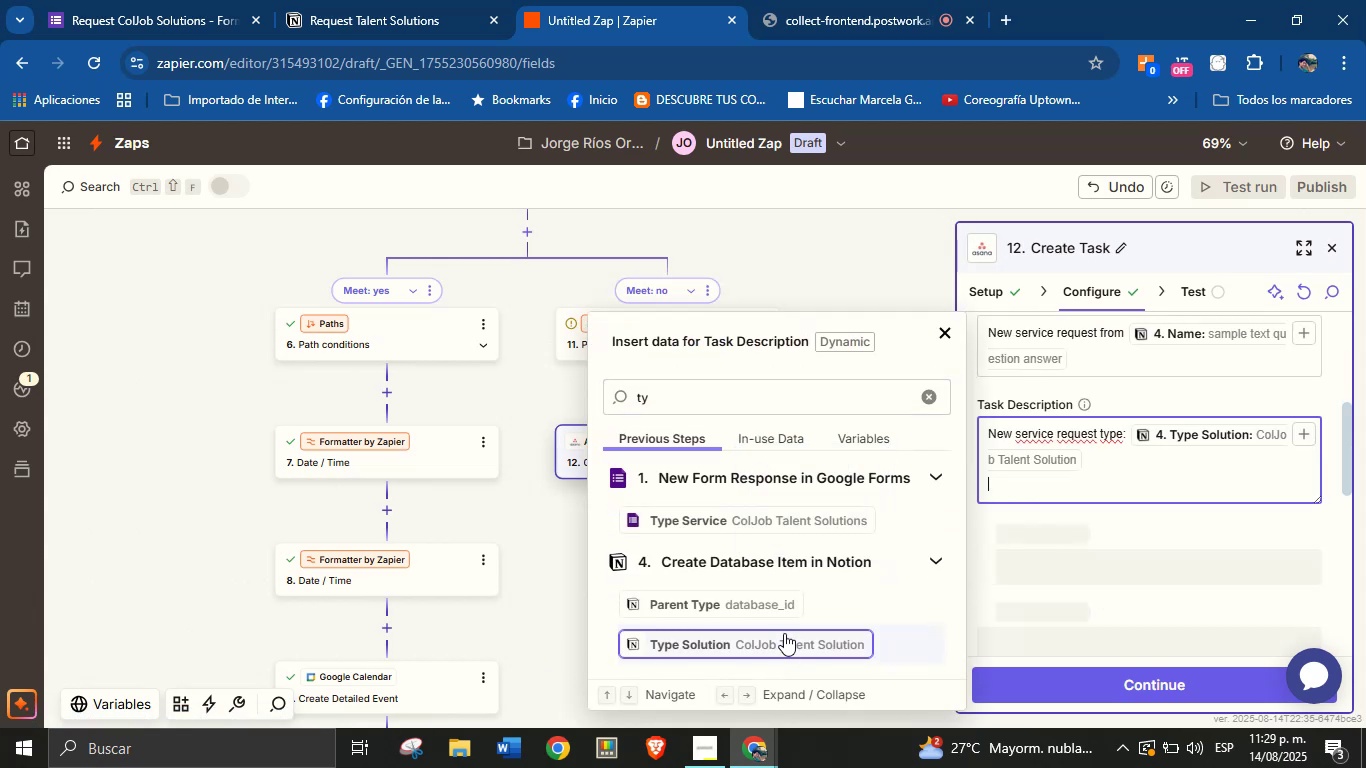 
type(Client;s name> )
 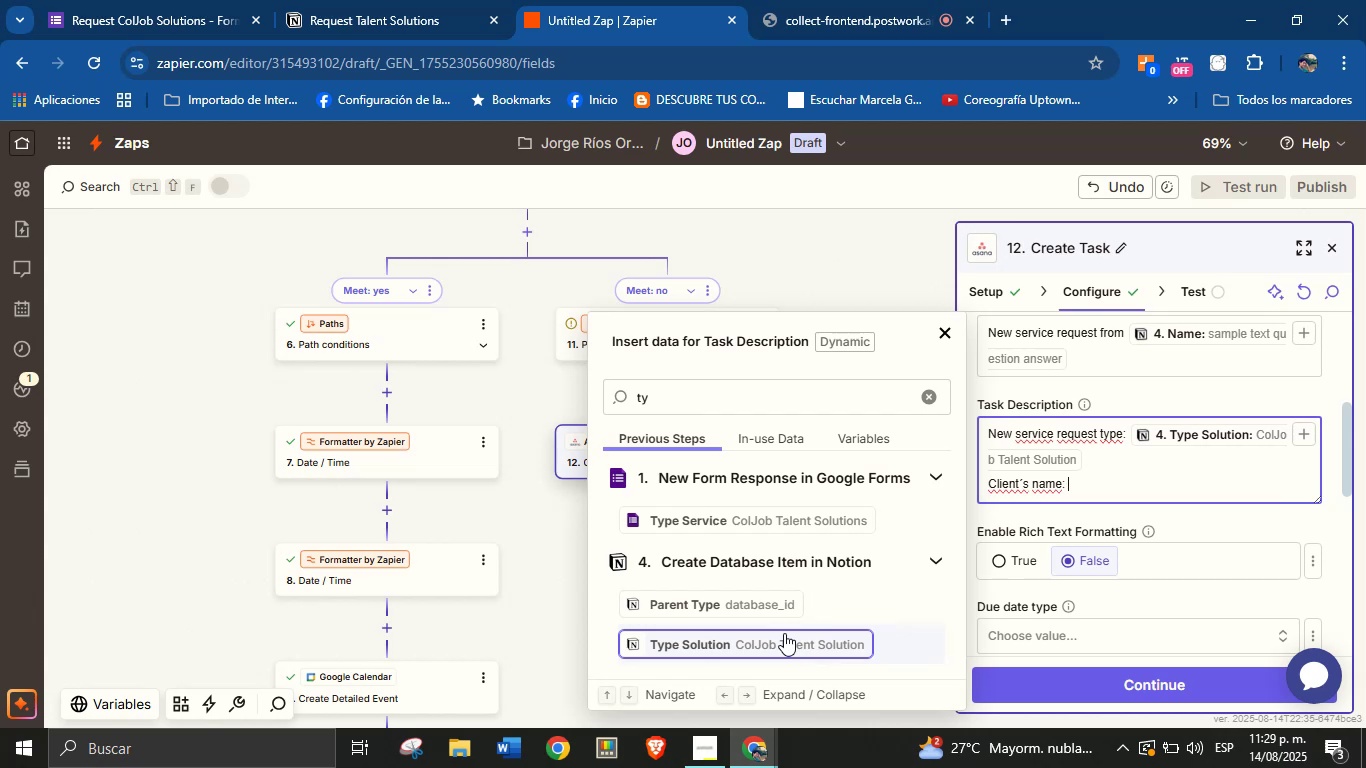 
double_click([735, 403])
 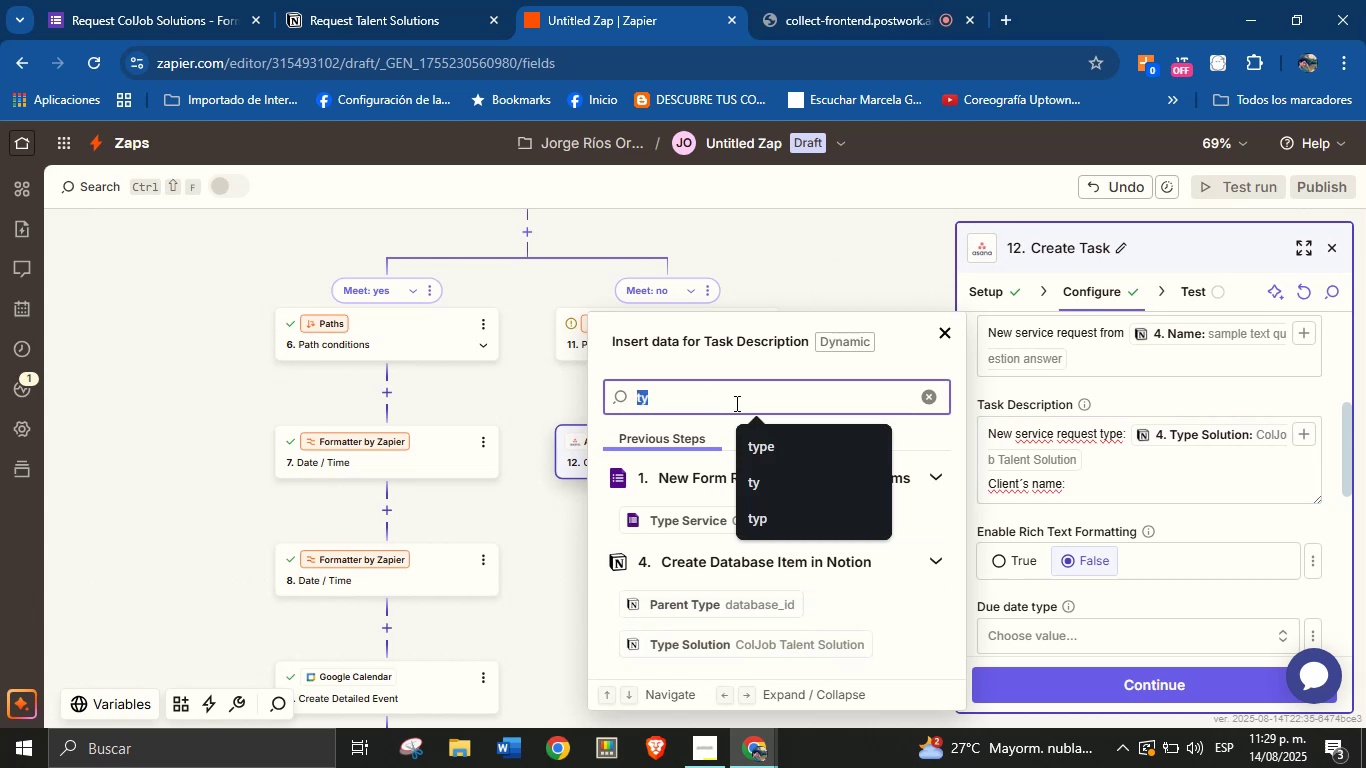 
type(name)
 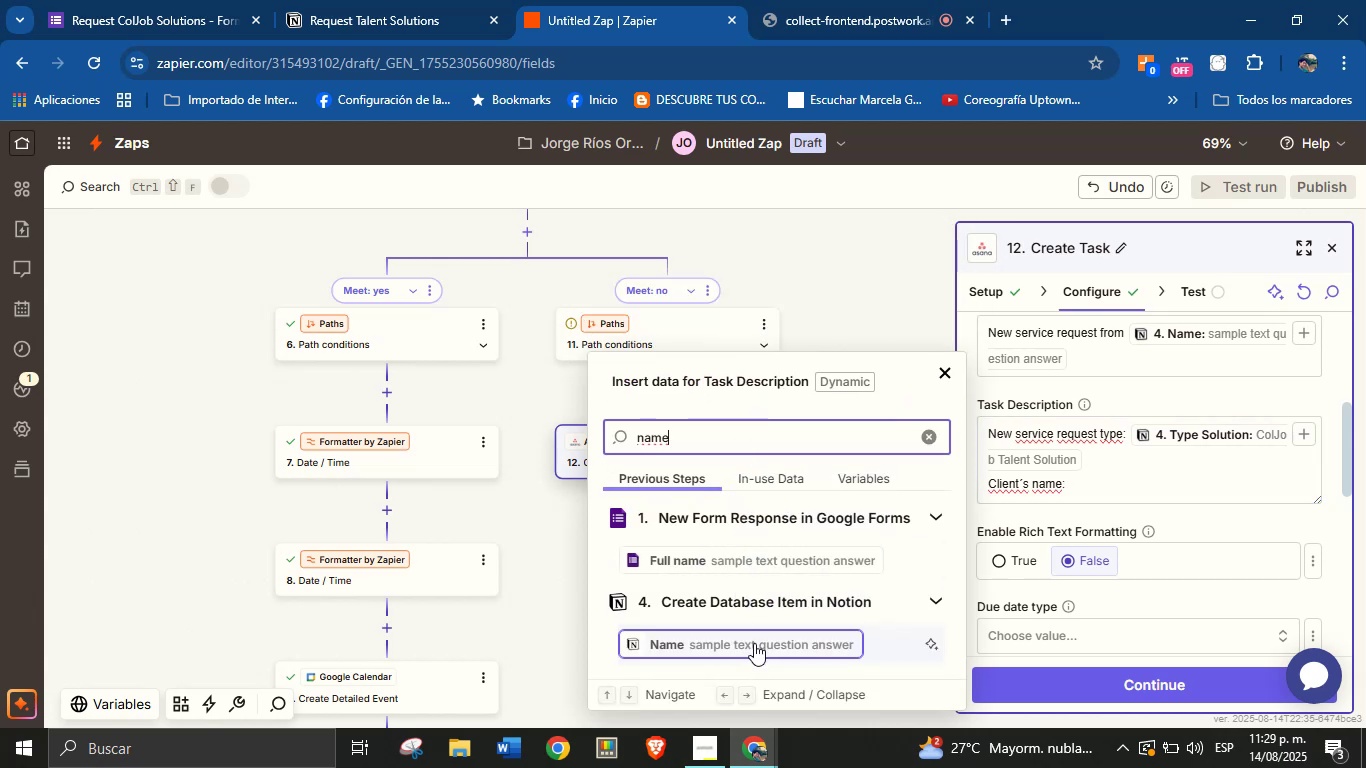 
left_click([754, 641])
 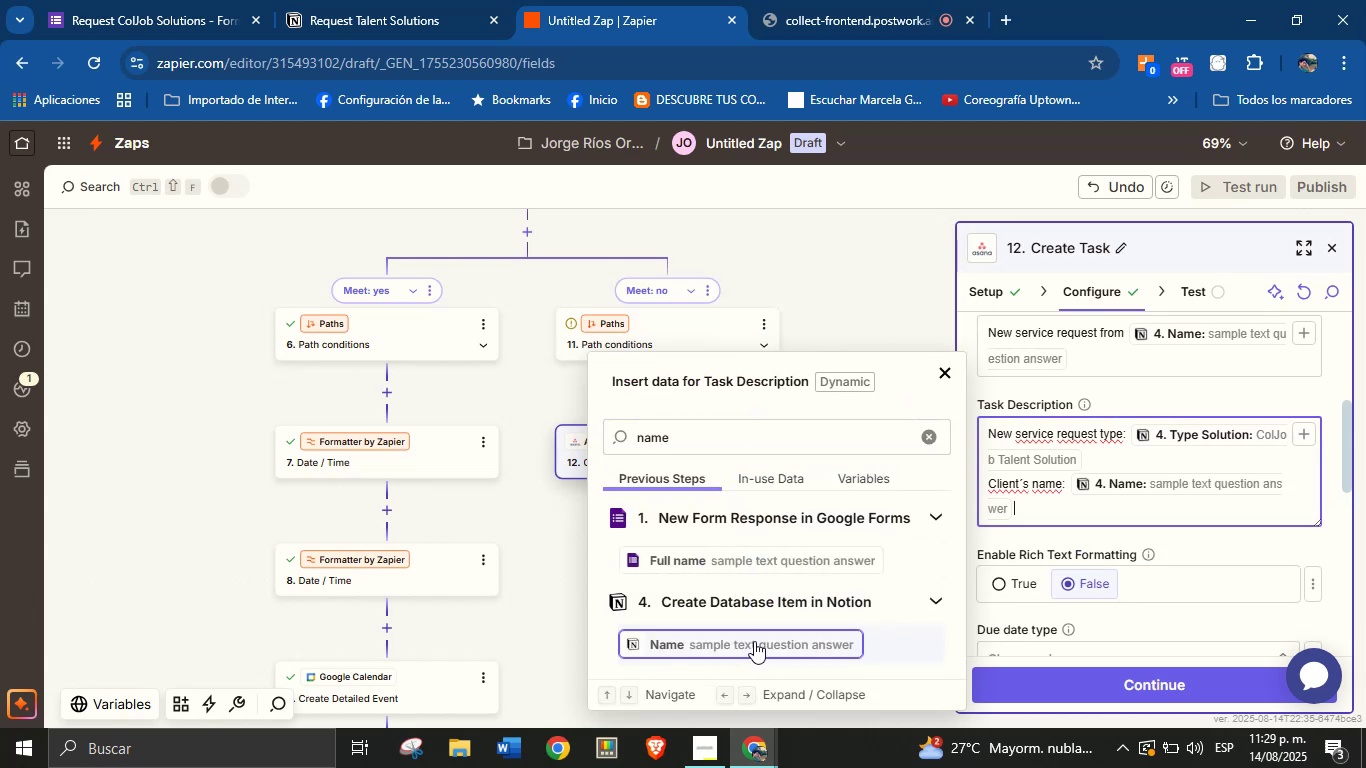 
key(Enter)
 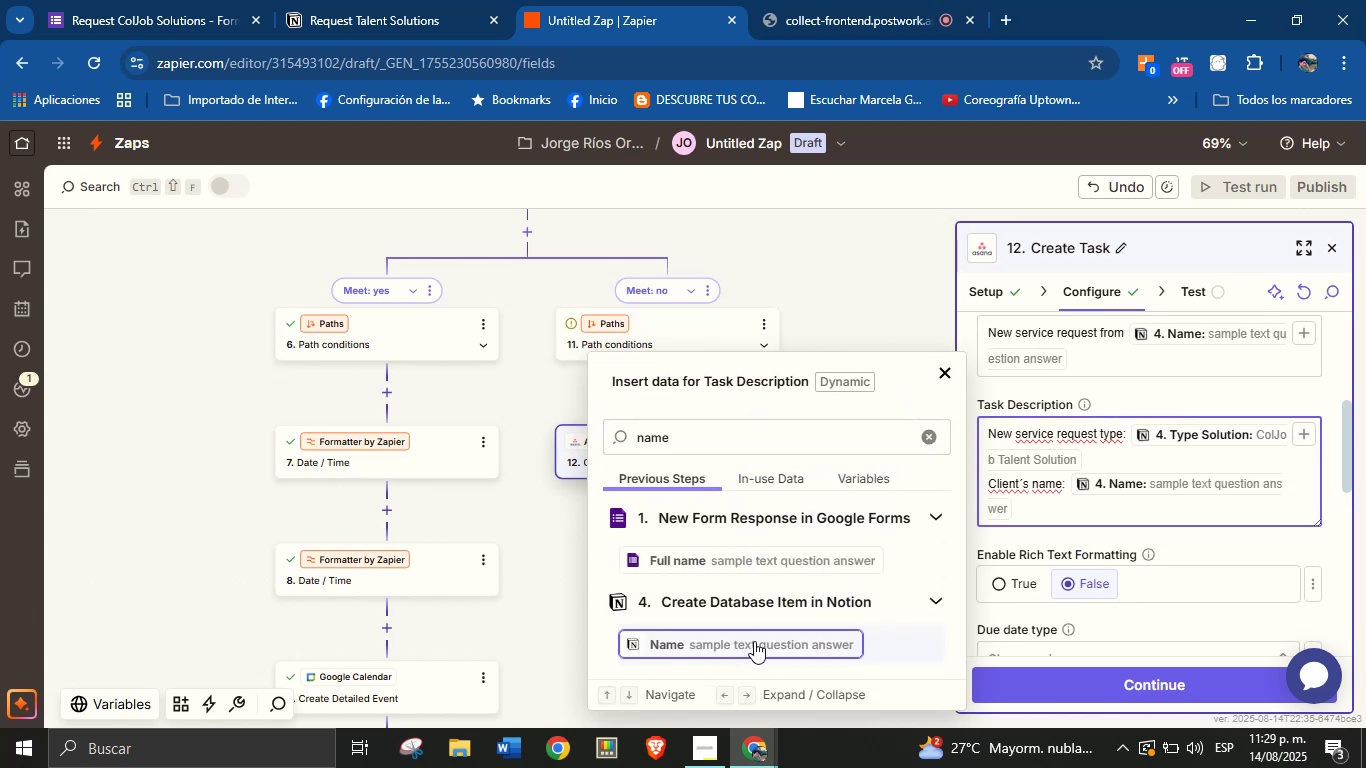 
type(Email> )
 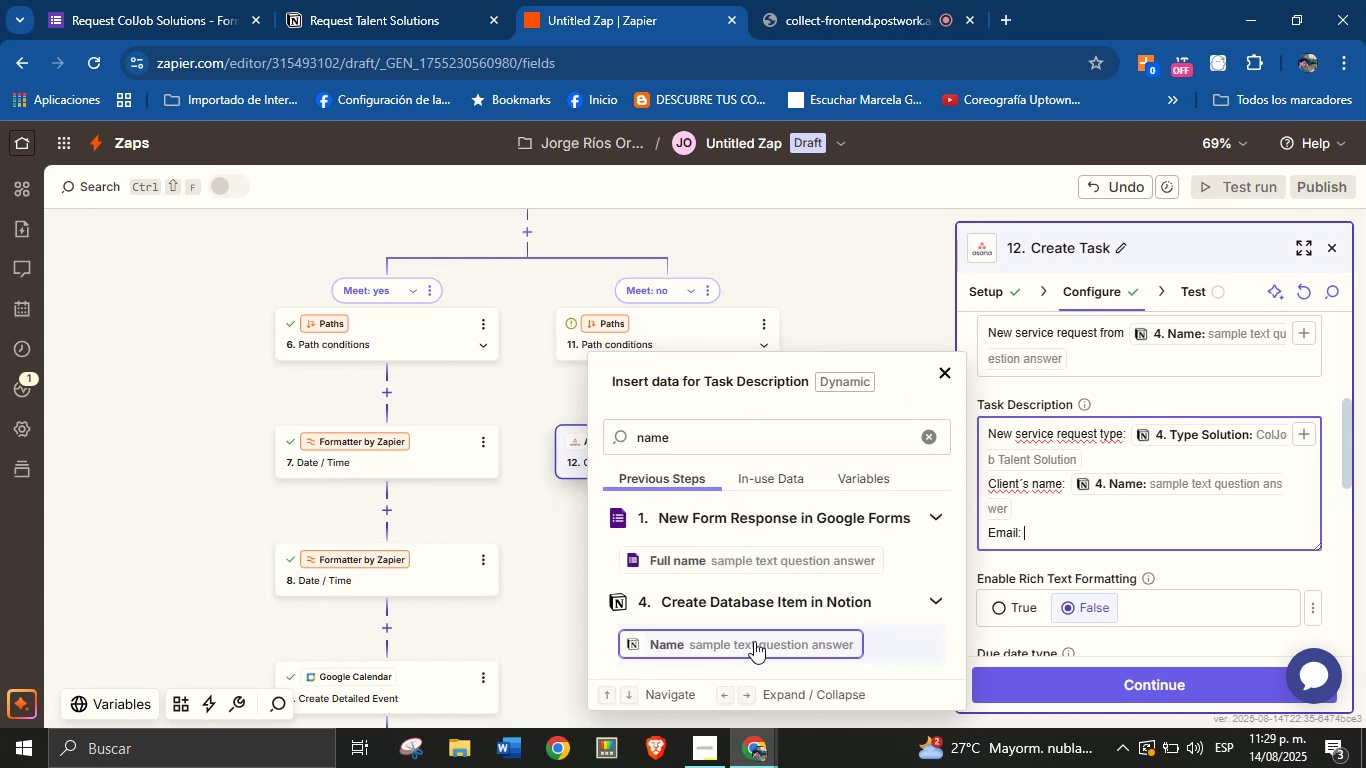 
double_click([730, 441])
 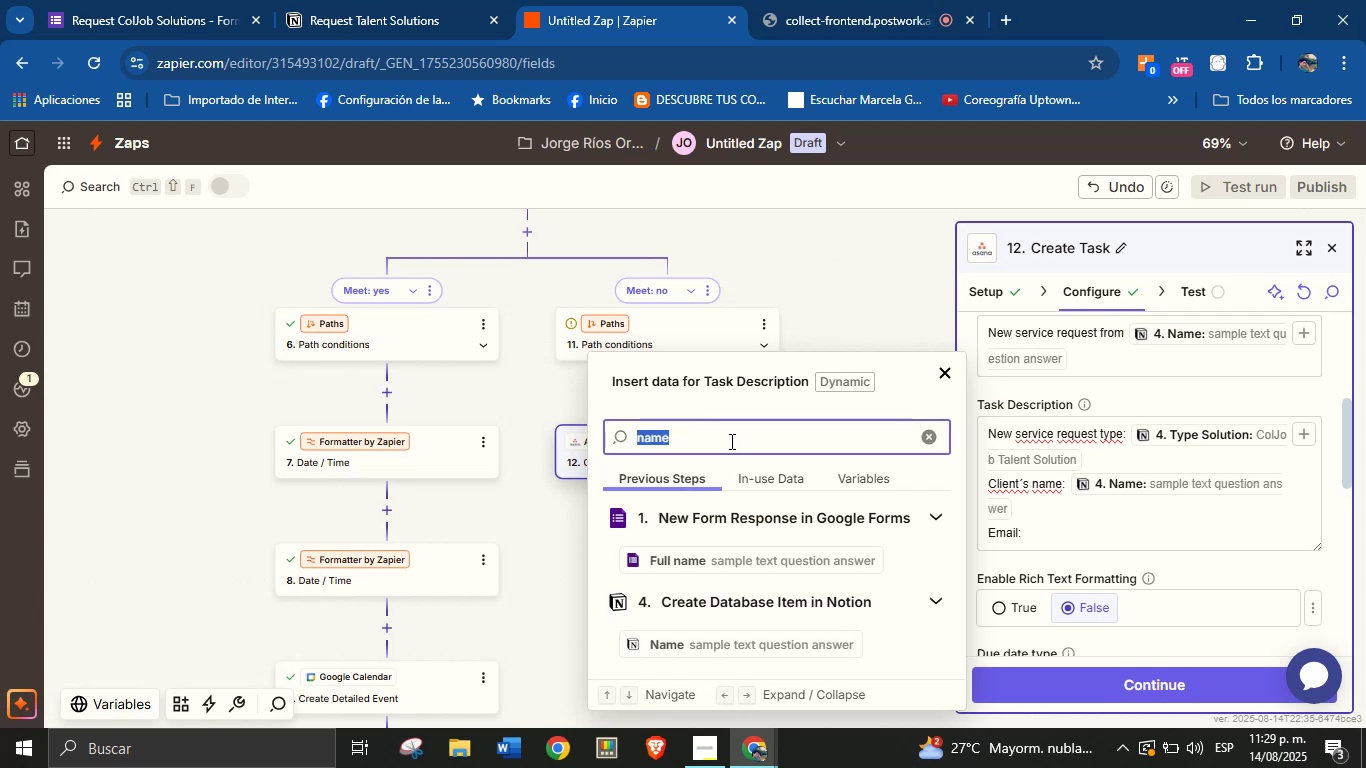 
type(email)
 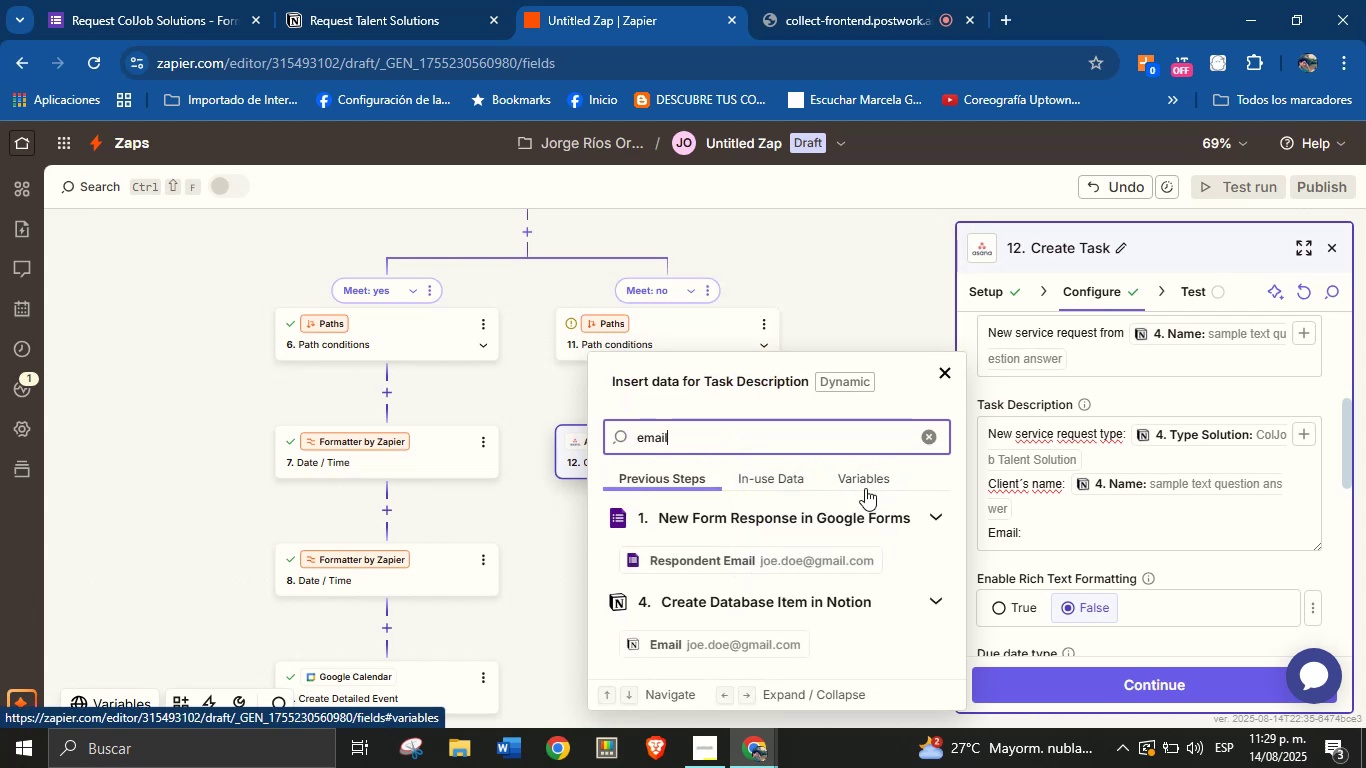 
left_click([730, 641])
 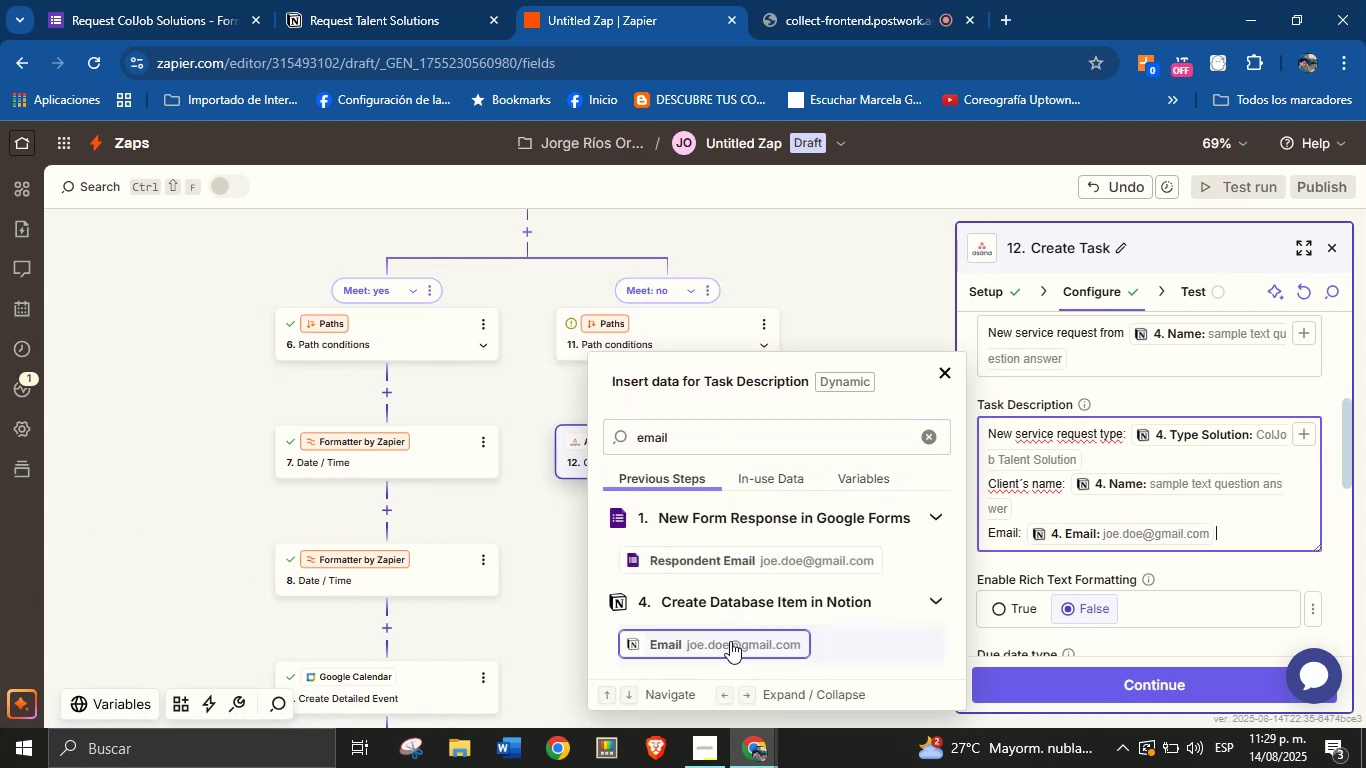 
key(Enter)
 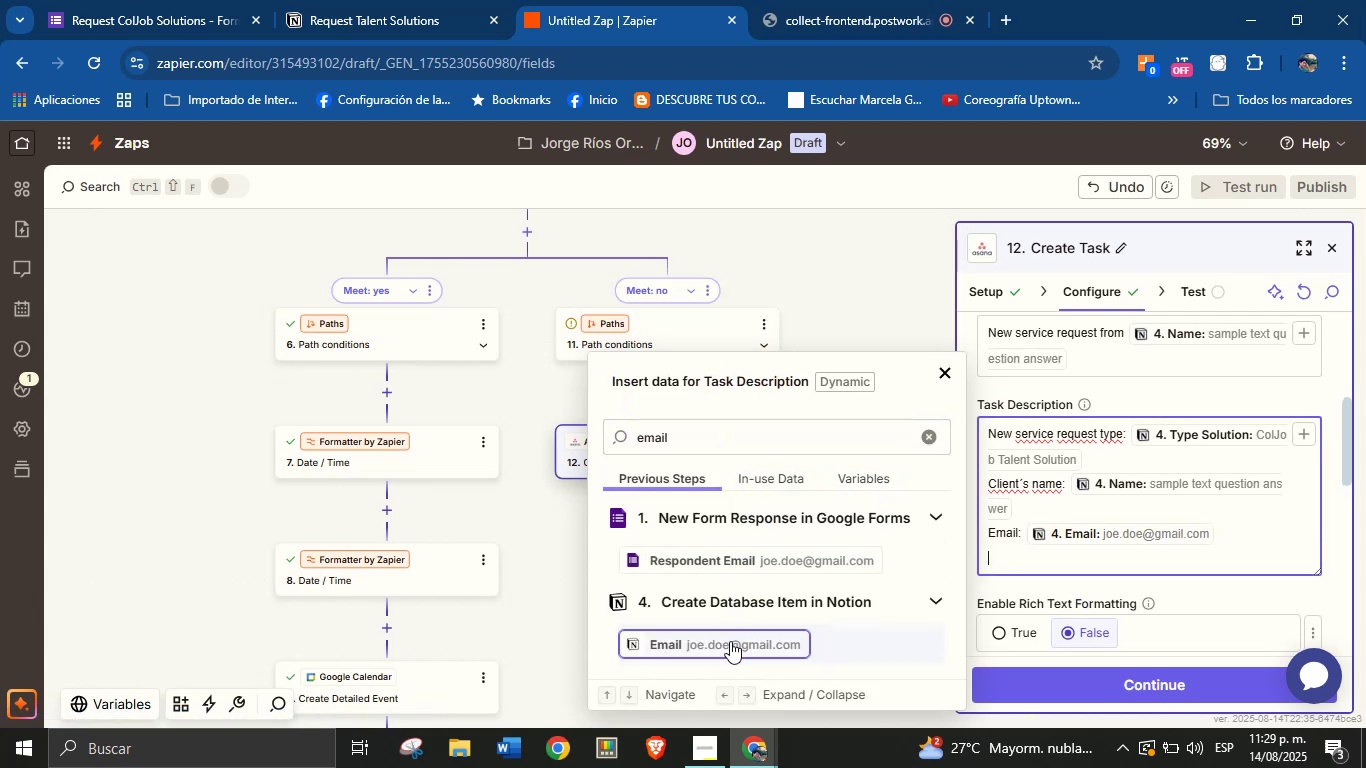 
type(Po)
key(Backspace)
type(hone> )
 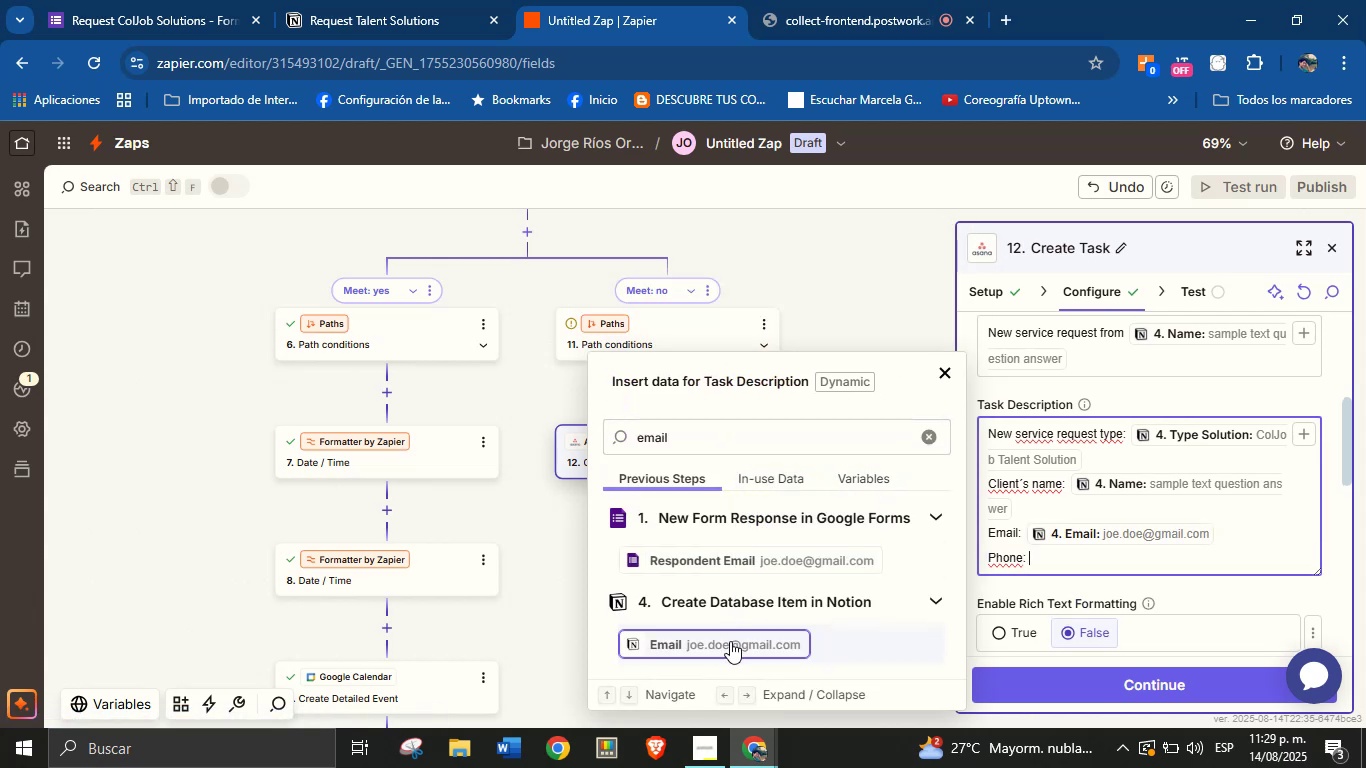 
double_click([788, 434])
 